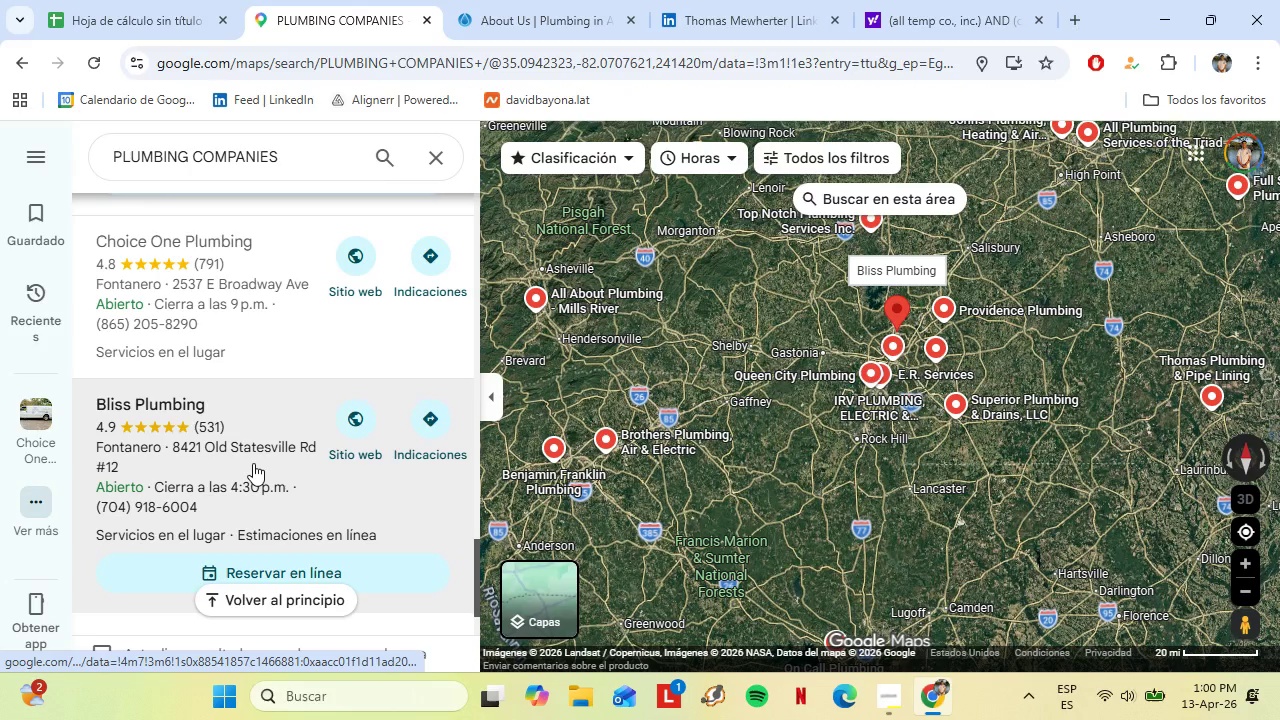 
left_click([236, 413])
 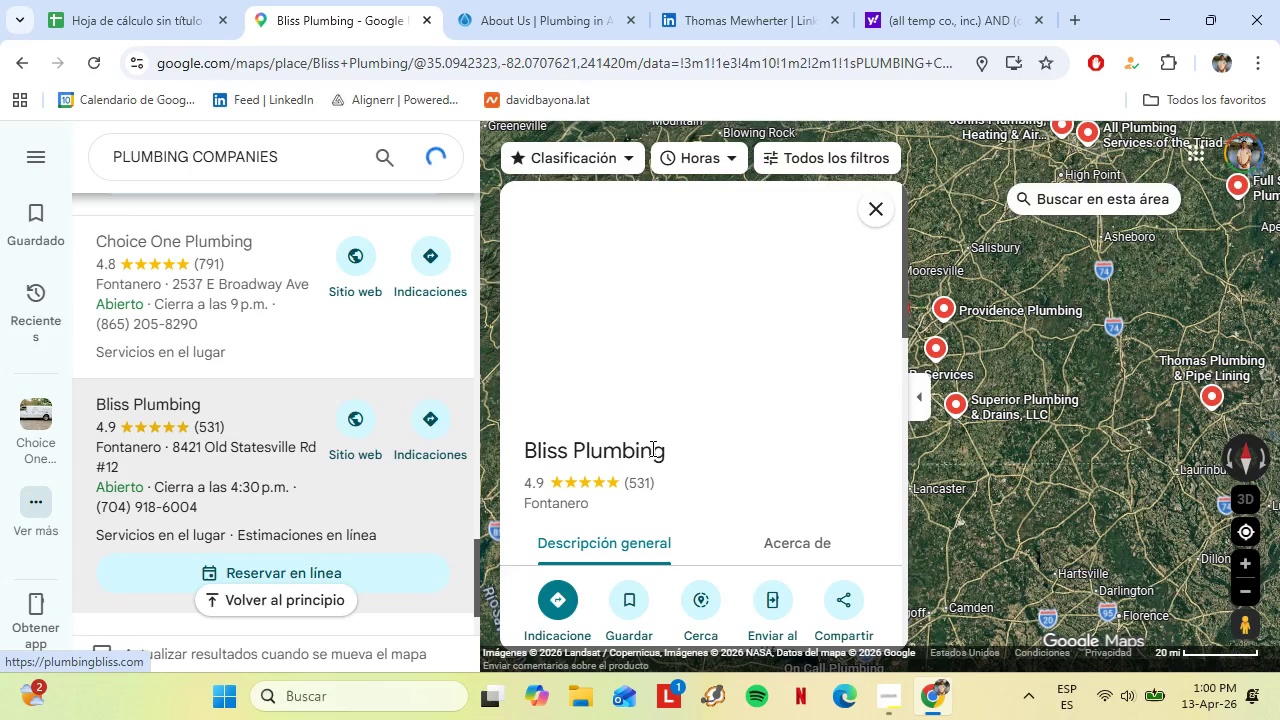 
scroll: coordinate [645, 450], scroll_direction: down, amount: 1.0
 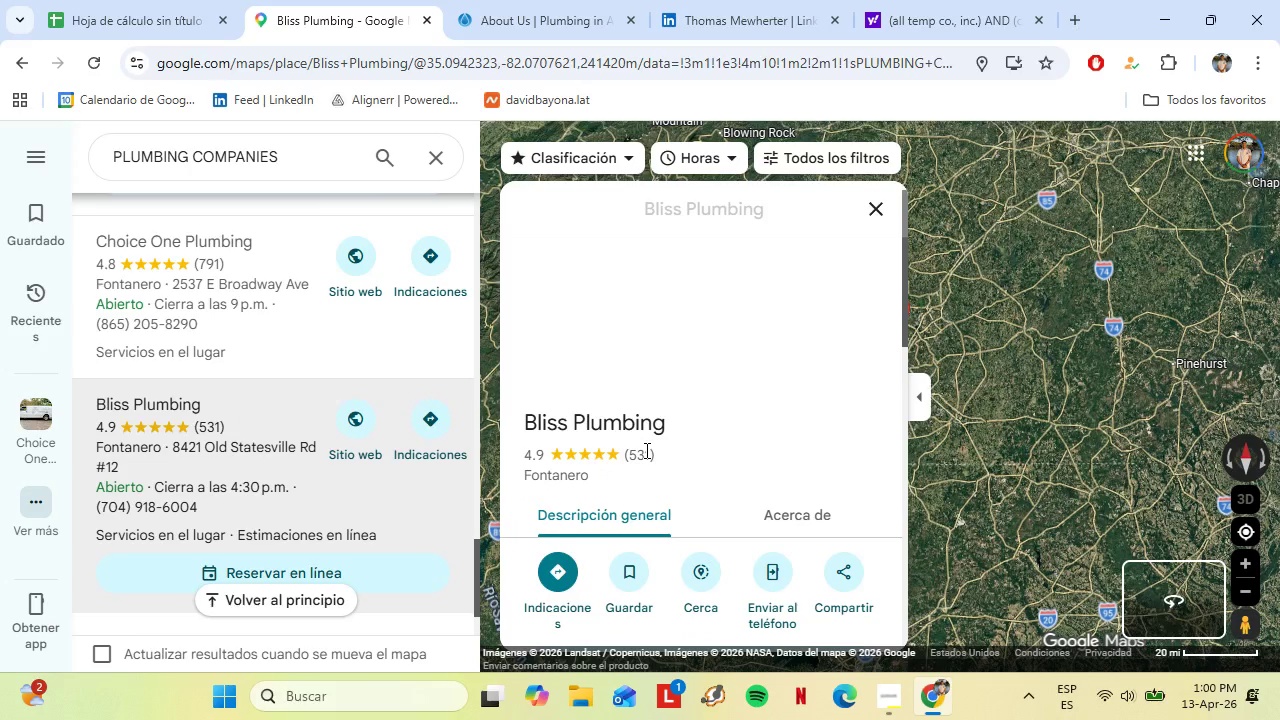 
left_click([626, 455])
 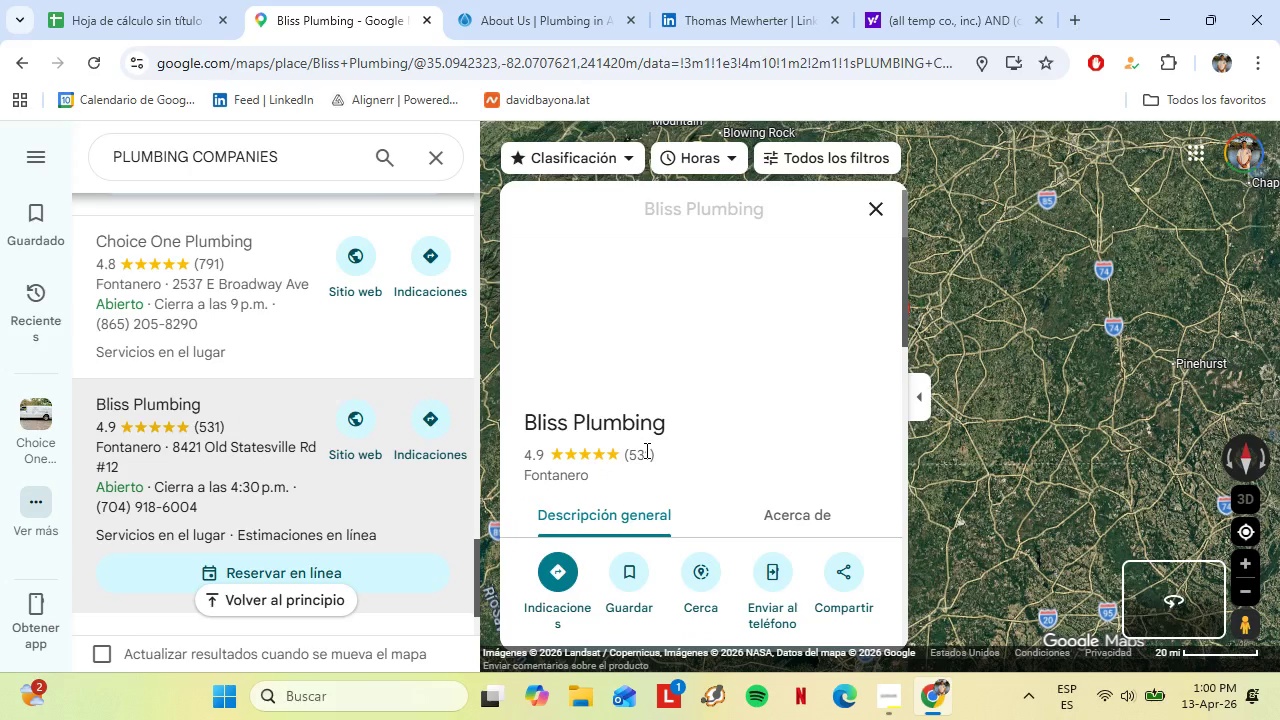 
left_click([645, 2])
 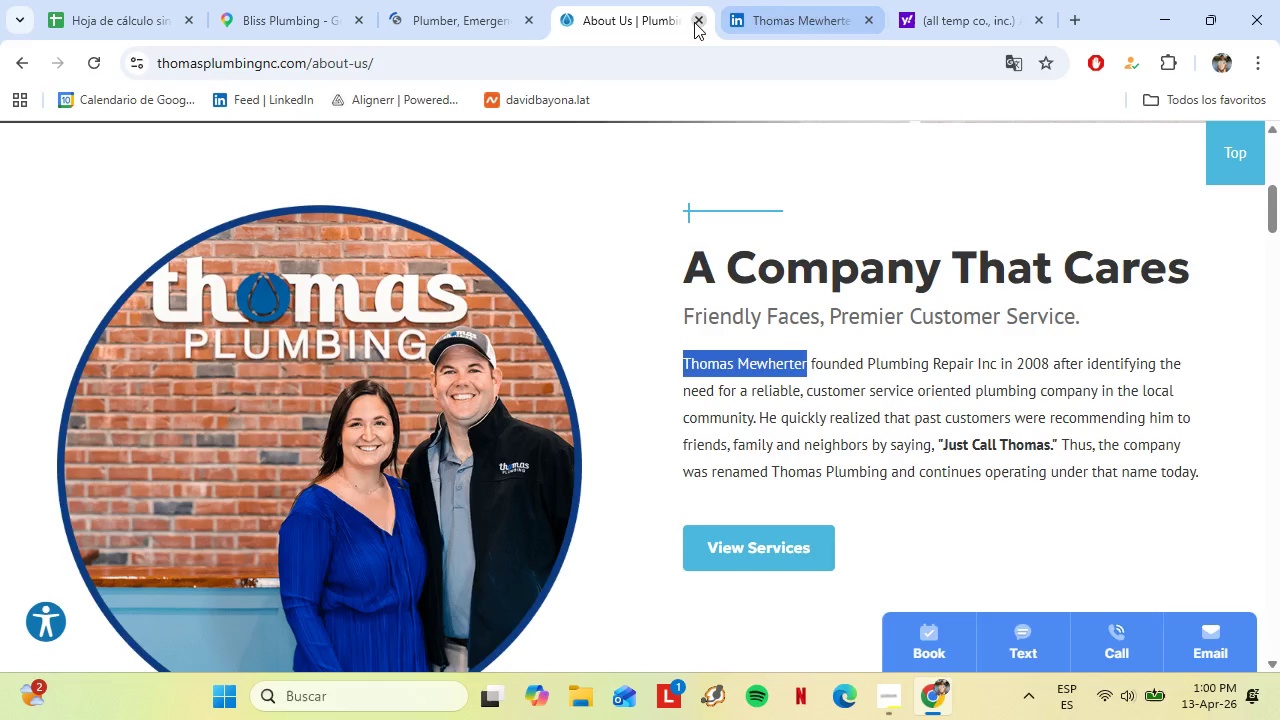 
left_click([701, 23])
 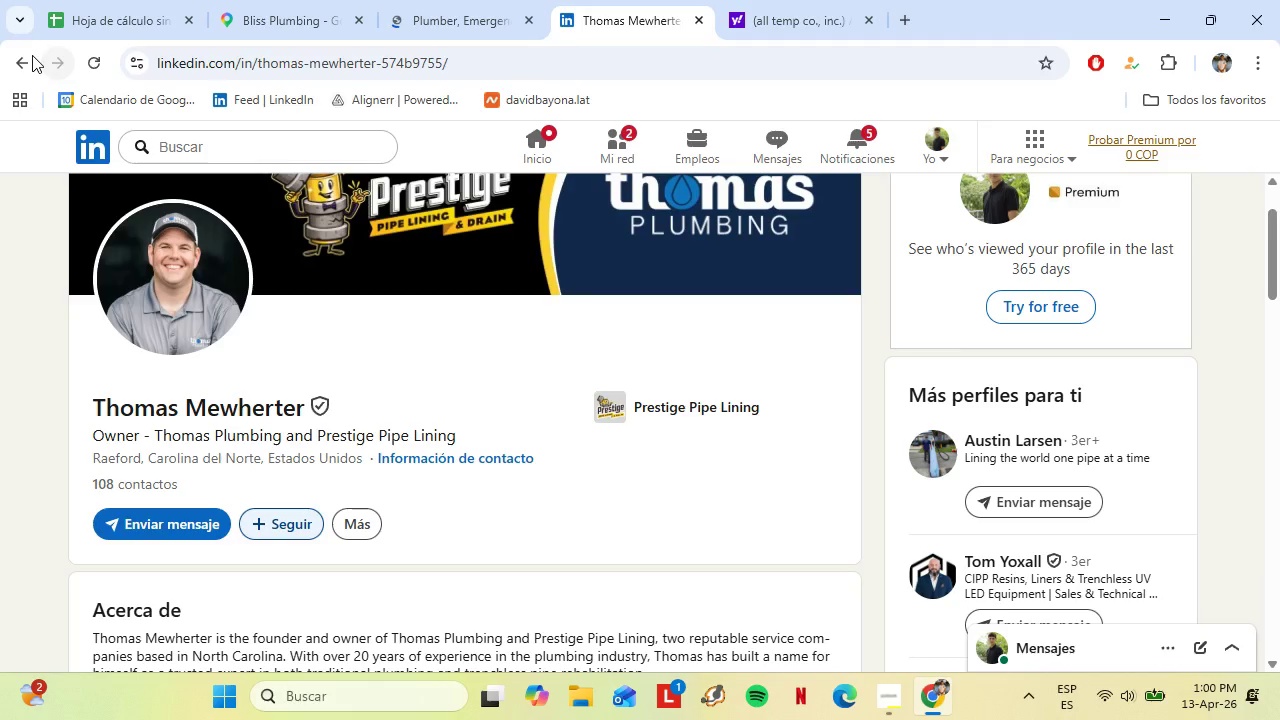 
left_click([31, 55])
 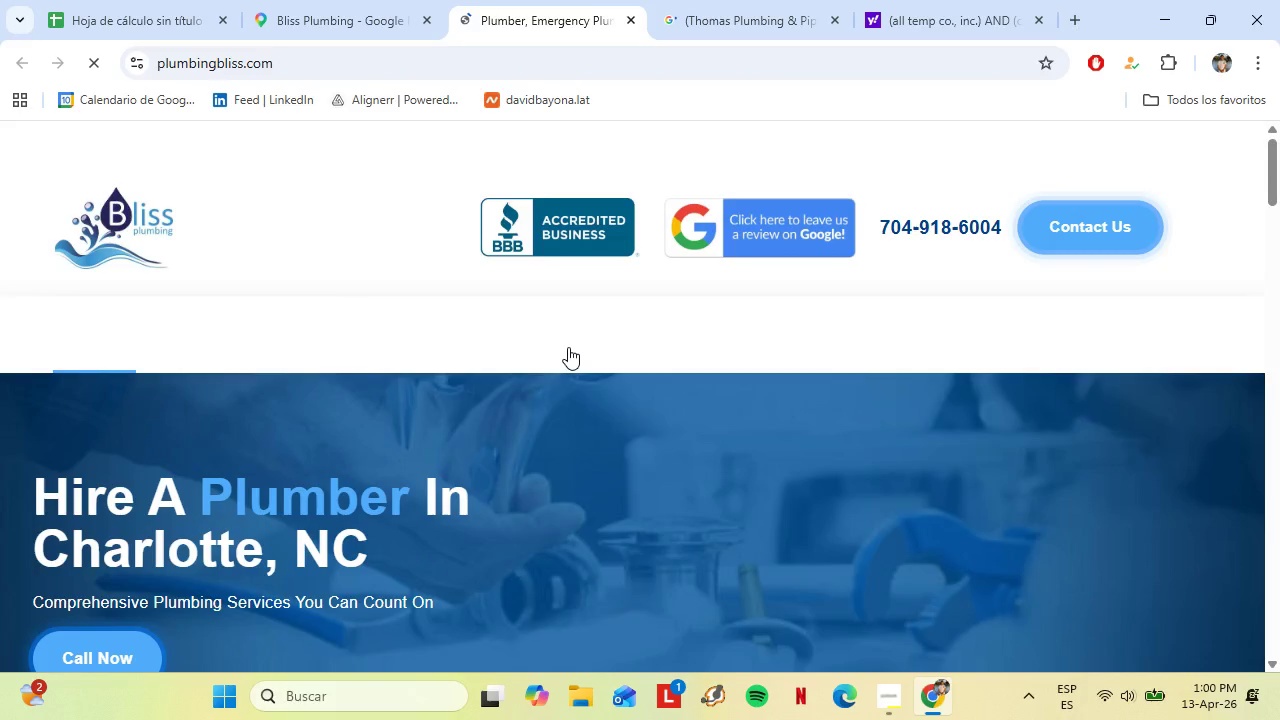 
scroll: coordinate [423, 360], scroll_direction: down, amount: 4.0
 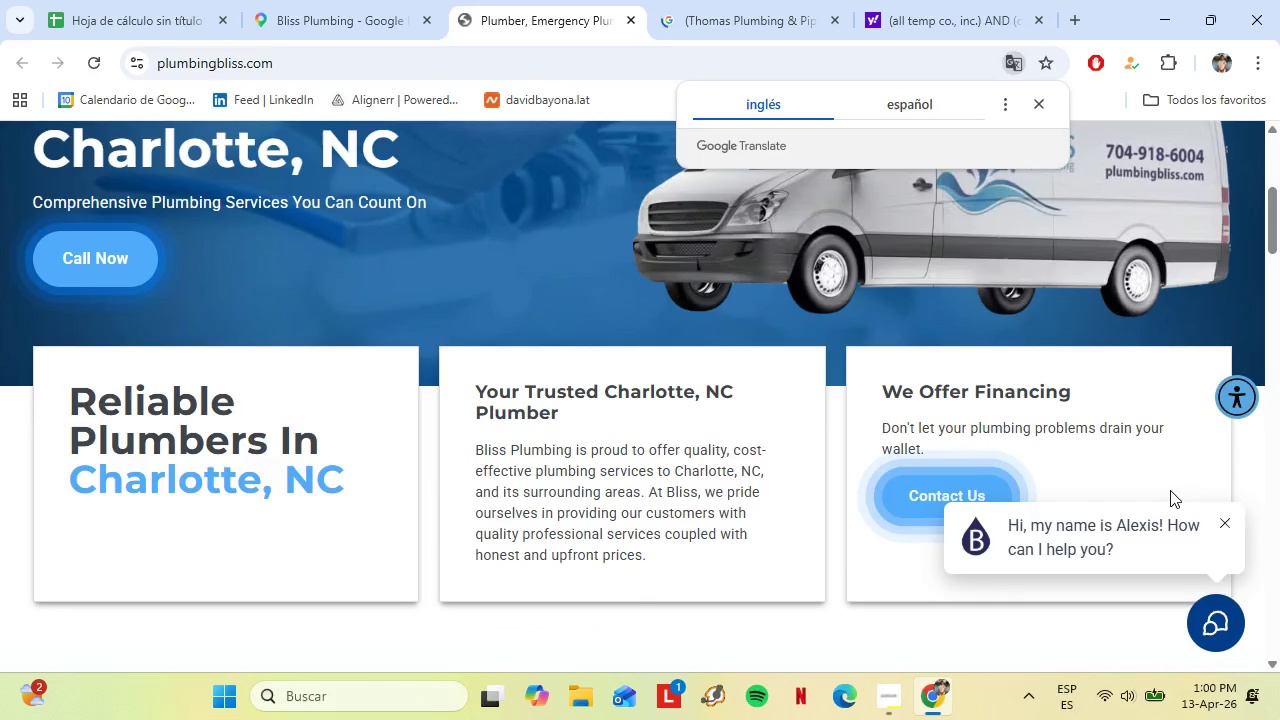 
left_click([1222, 528])
 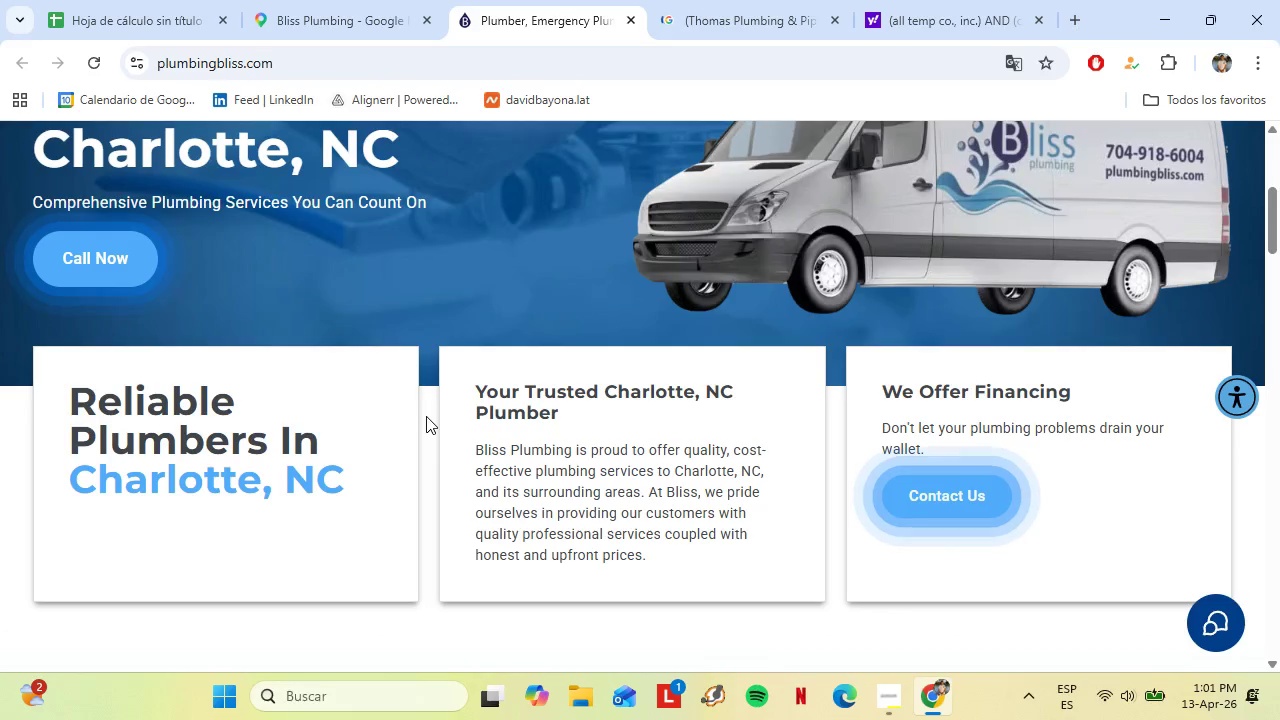 
wait(37.8)
 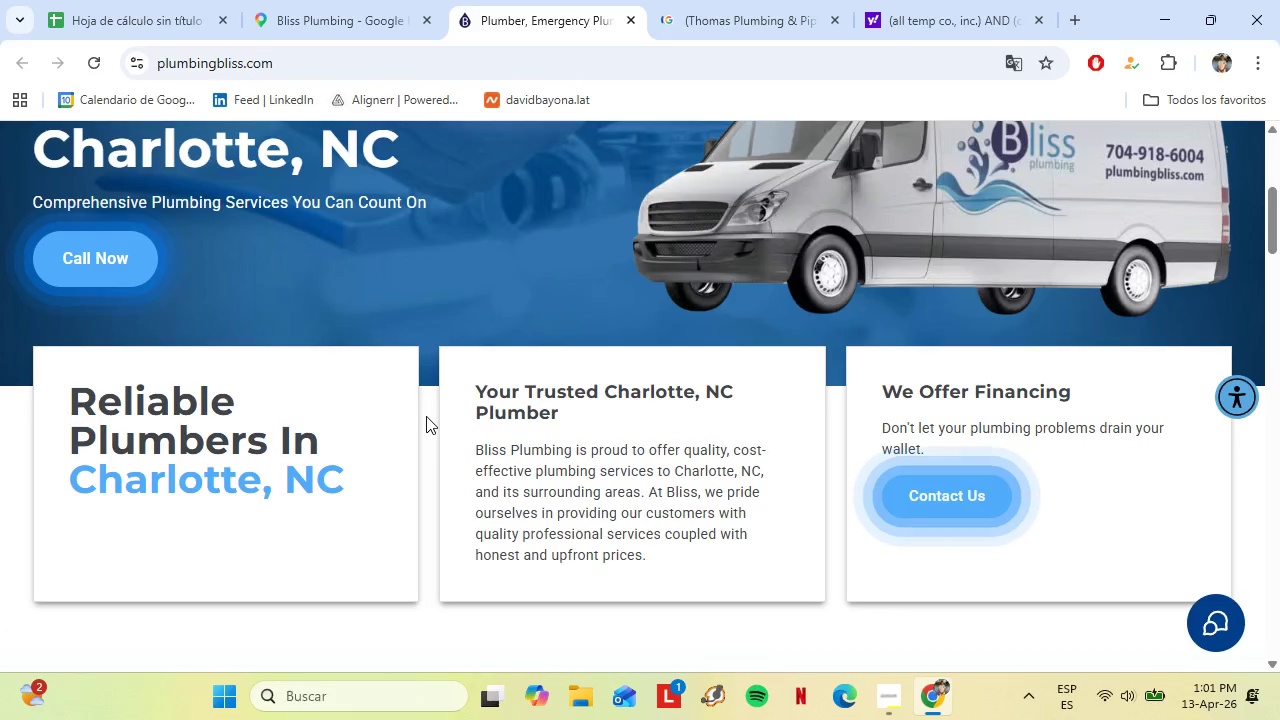 
scroll: coordinate [663, 449], scroll_direction: down, amount: 33.0
 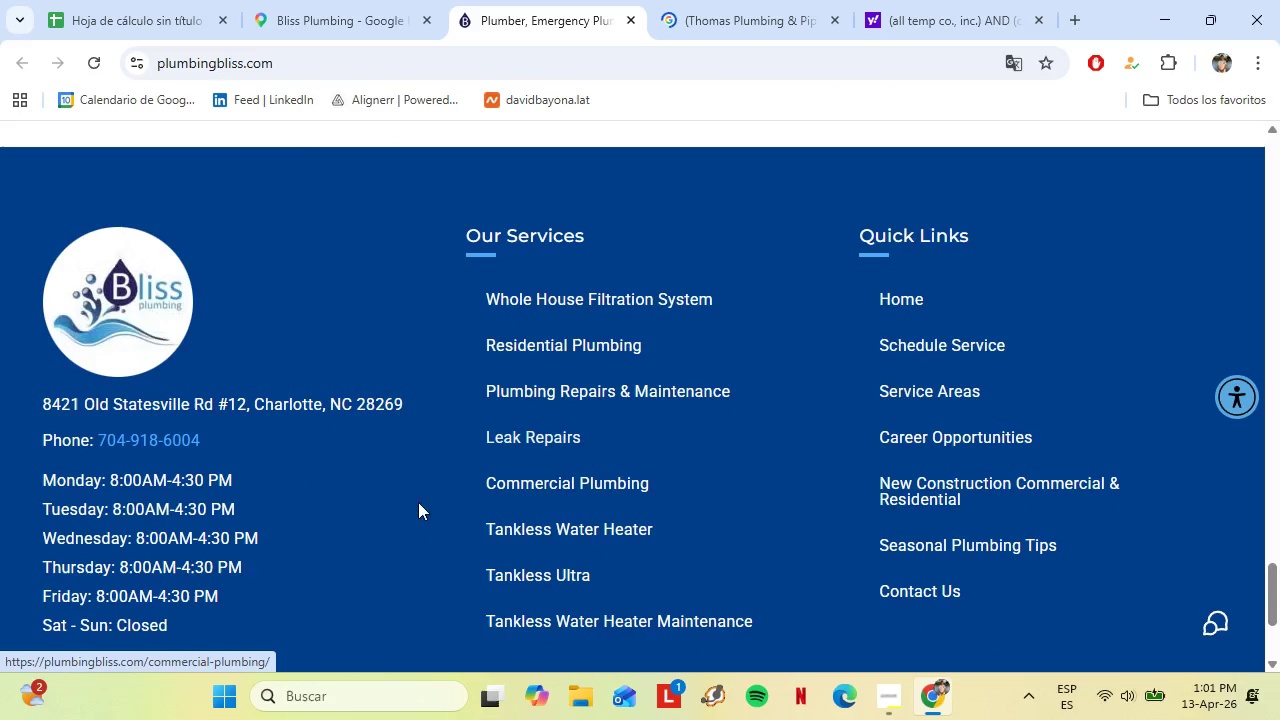 
scroll: coordinate [865, 506], scroll_direction: down, amount: 1.0
 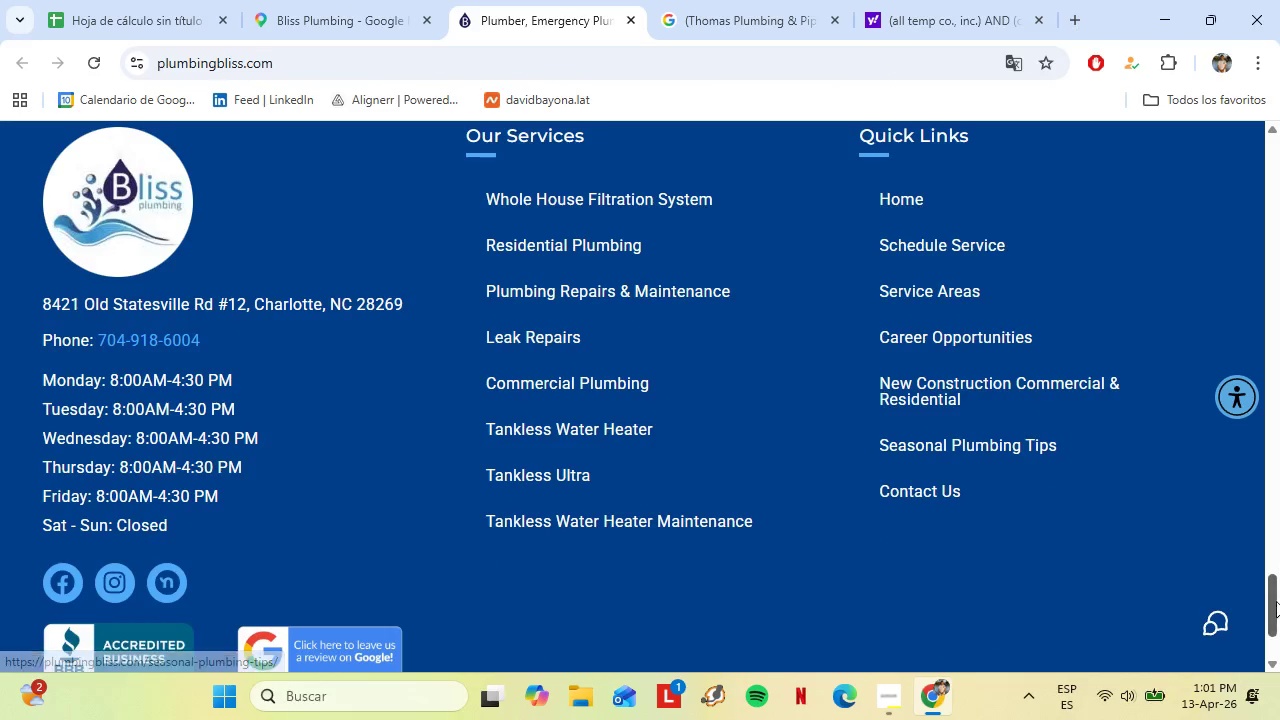 
left_click_drag(start_coordinate=[1276, 618], to_coordinate=[1279, 162])
 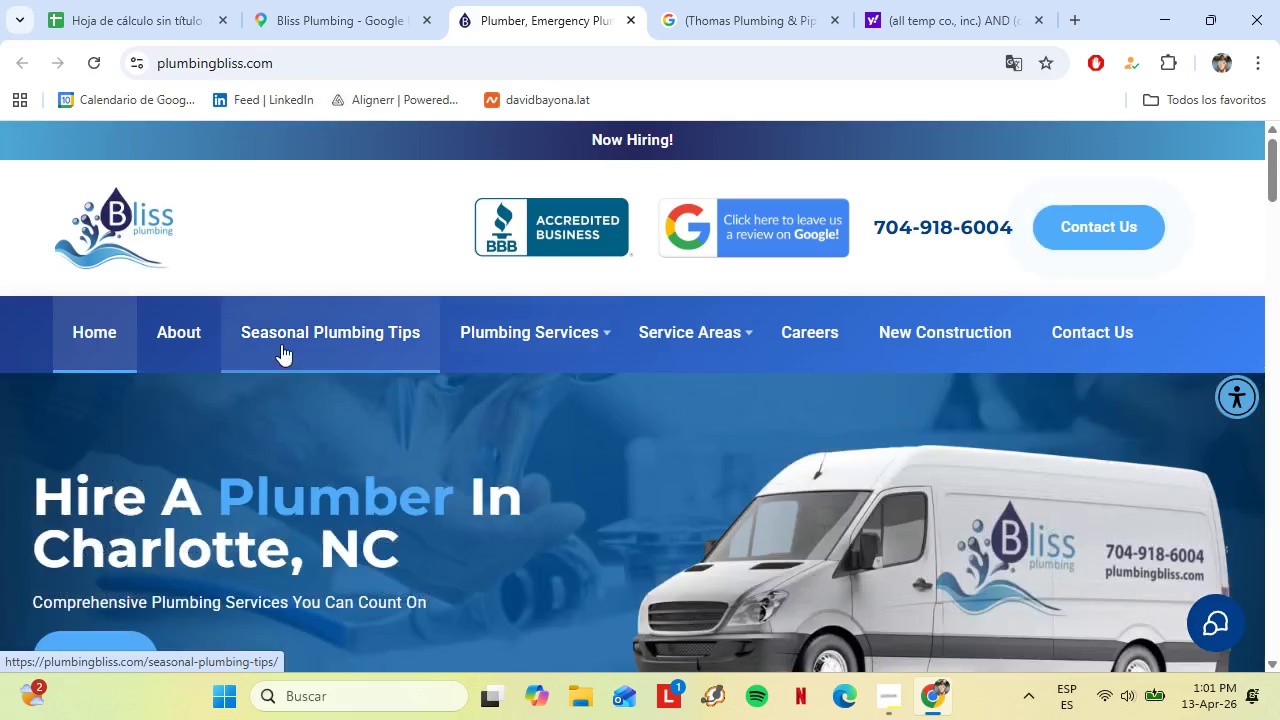 
left_click([181, 341])
 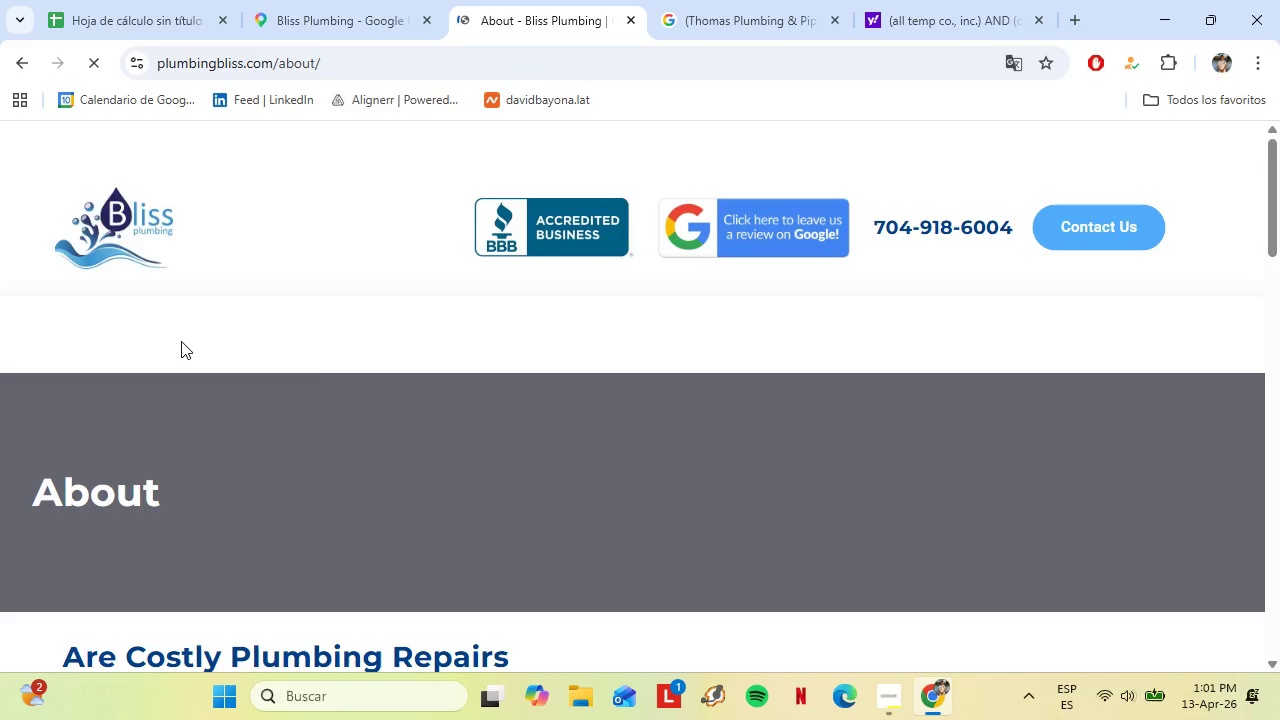 
scroll: coordinate [498, 395], scroll_direction: down, amount: 9.0
 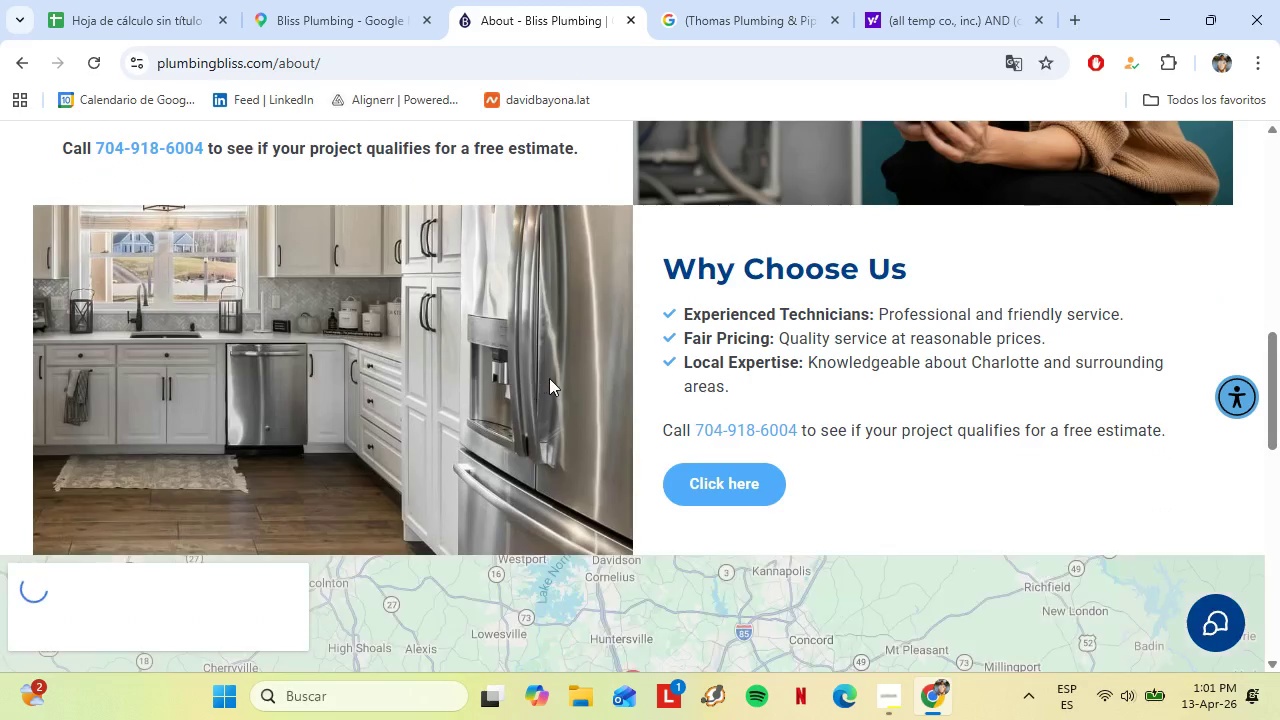 
scroll: coordinate [511, 393], scroll_direction: up, amount: 1.0
 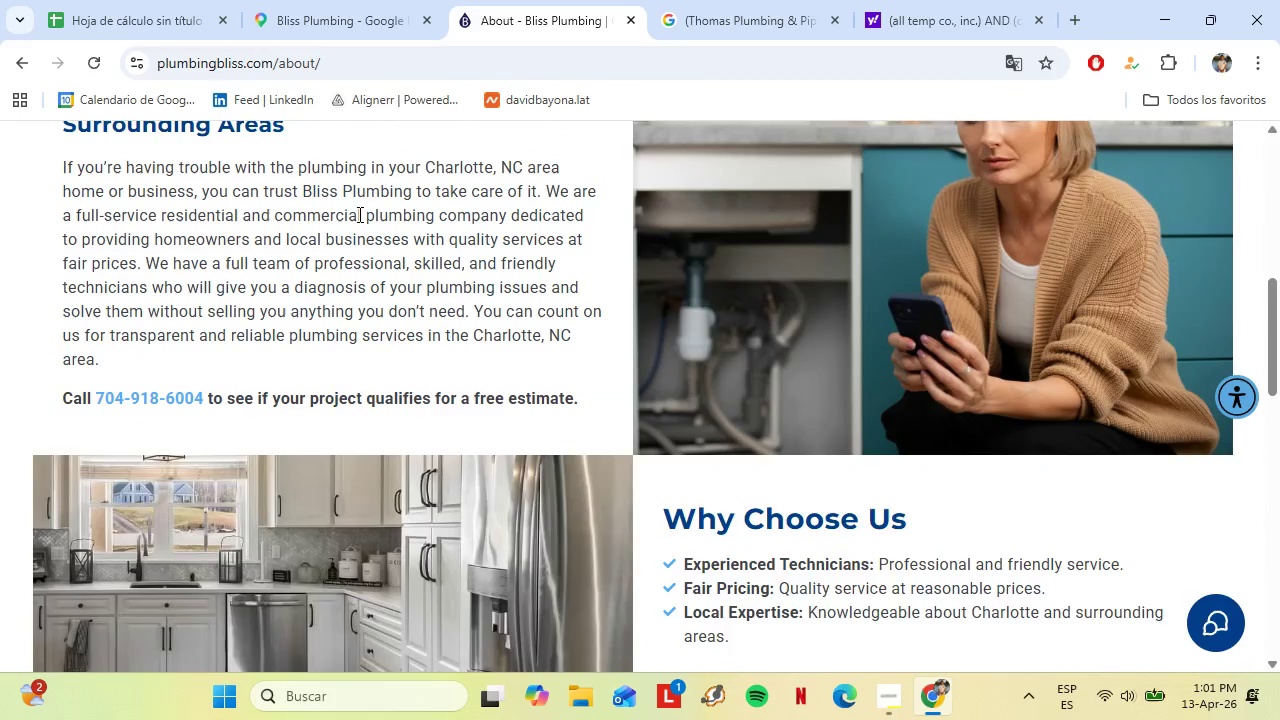 
left_click([323, 0])
 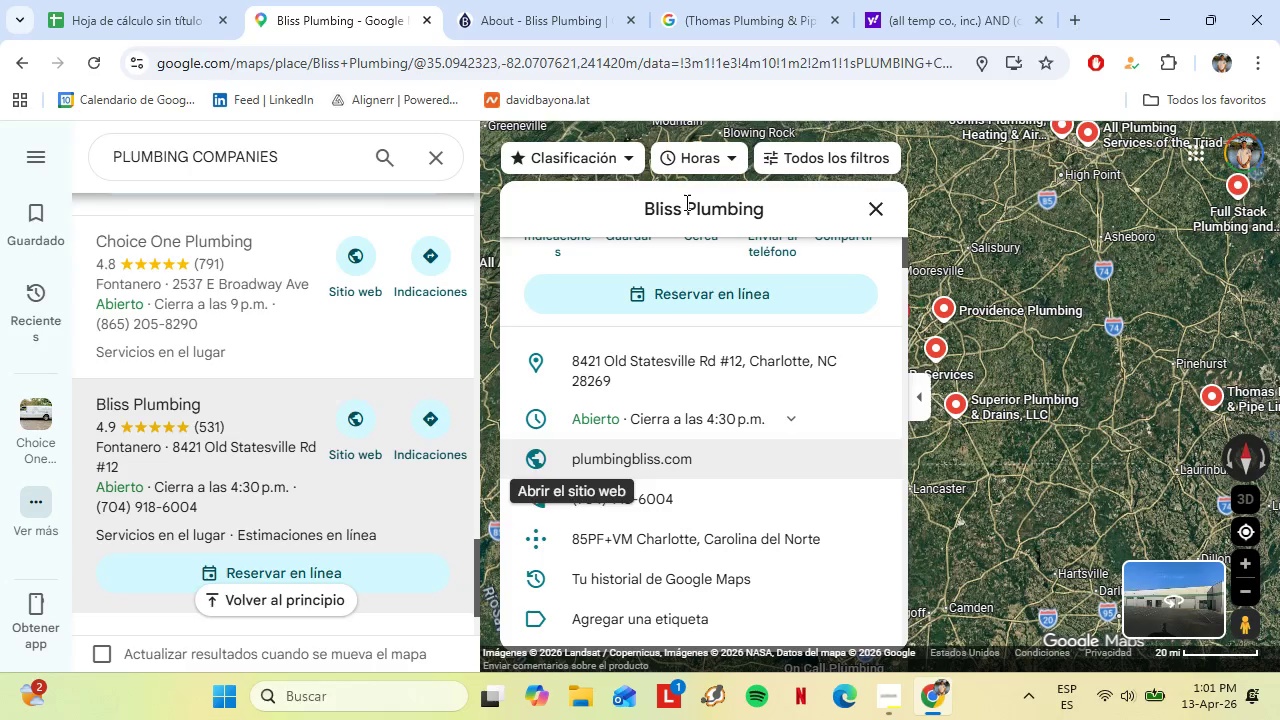 
scroll: coordinate [356, 208], scroll_direction: up, amount: 3.0
 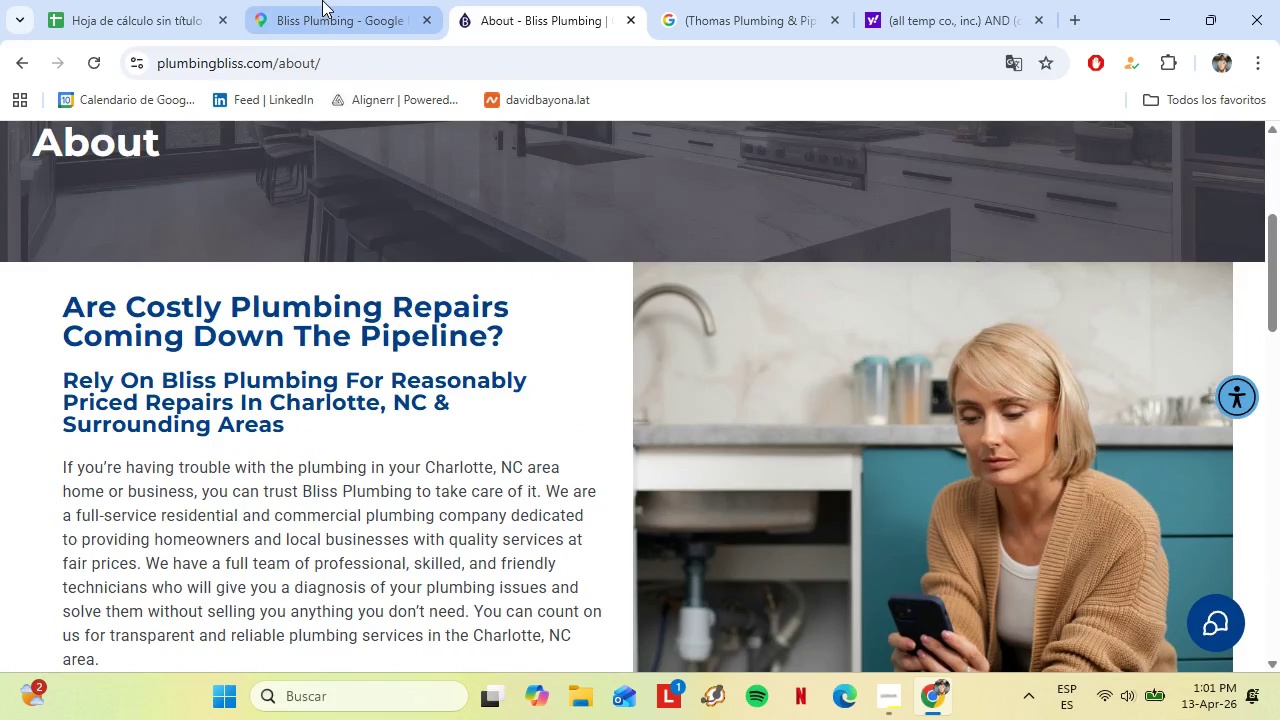 
double_click([685, 202])
 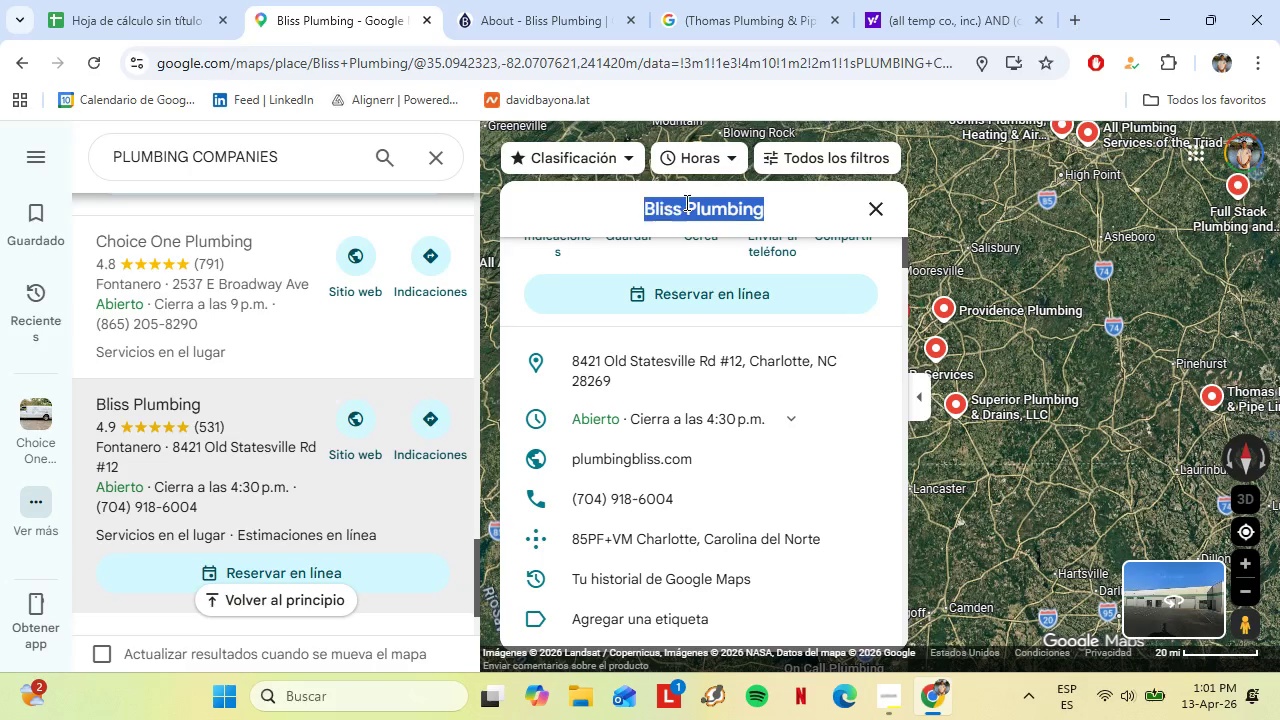 
triple_click([685, 202])
 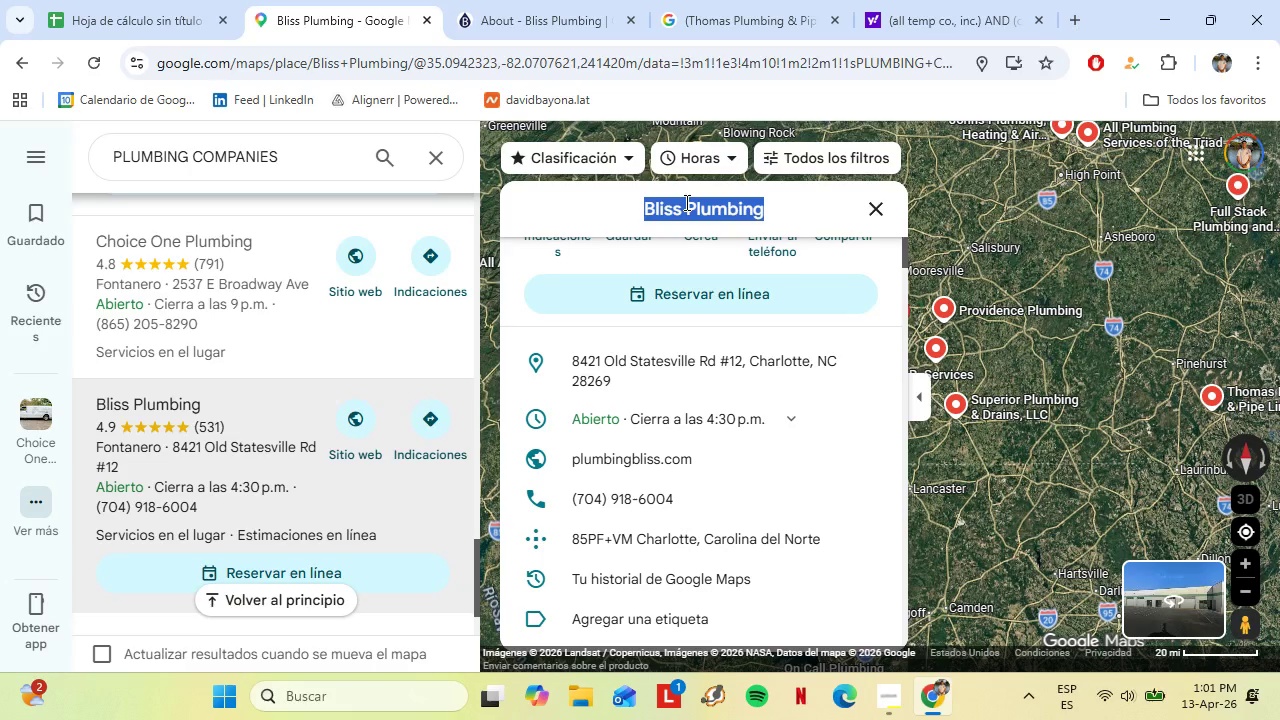 
triple_click([685, 202])
 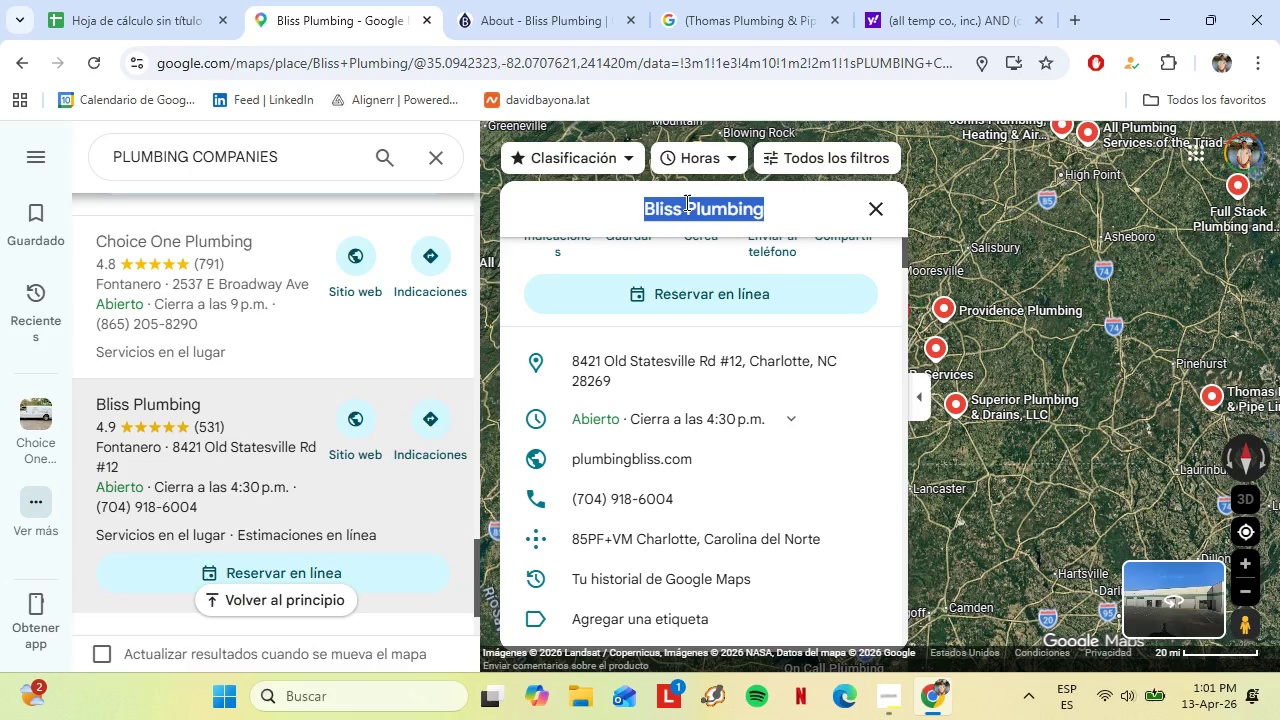 
triple_click([685, 202])
 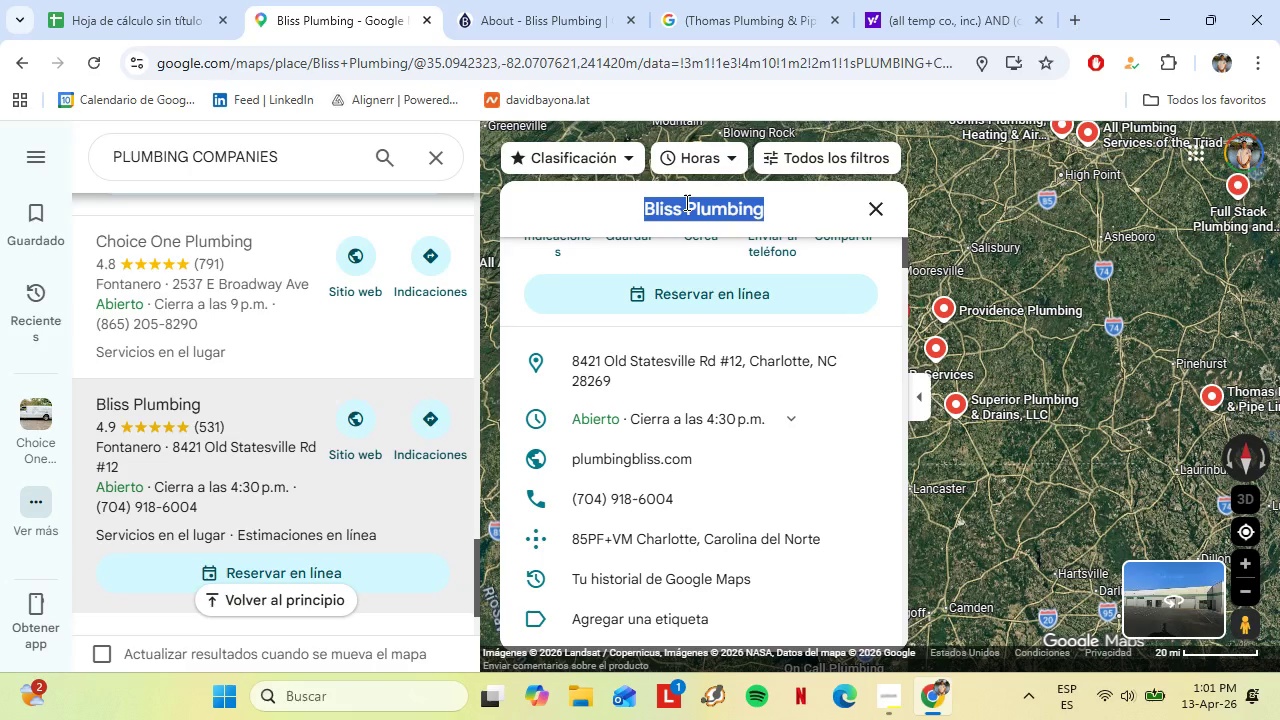 
key(Control+C)
 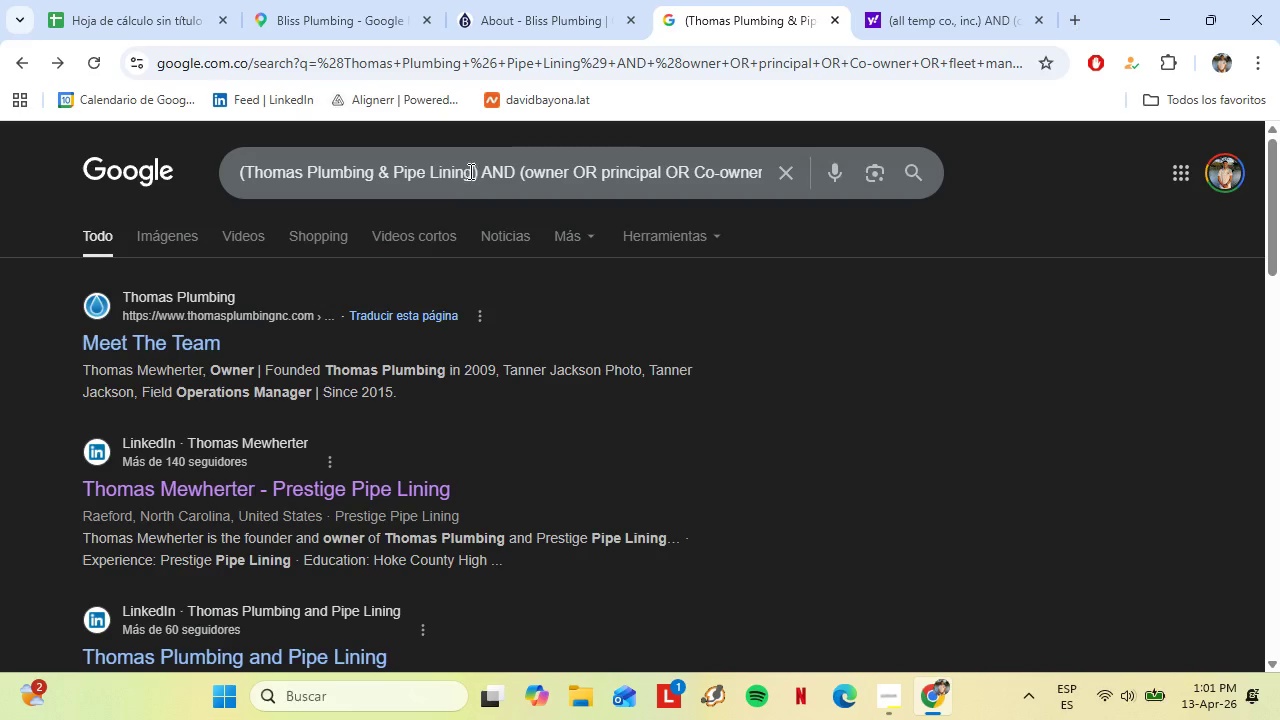 
left_click_drag(start_coordinate=[473, 171], to_coordinate=[247, 182])
 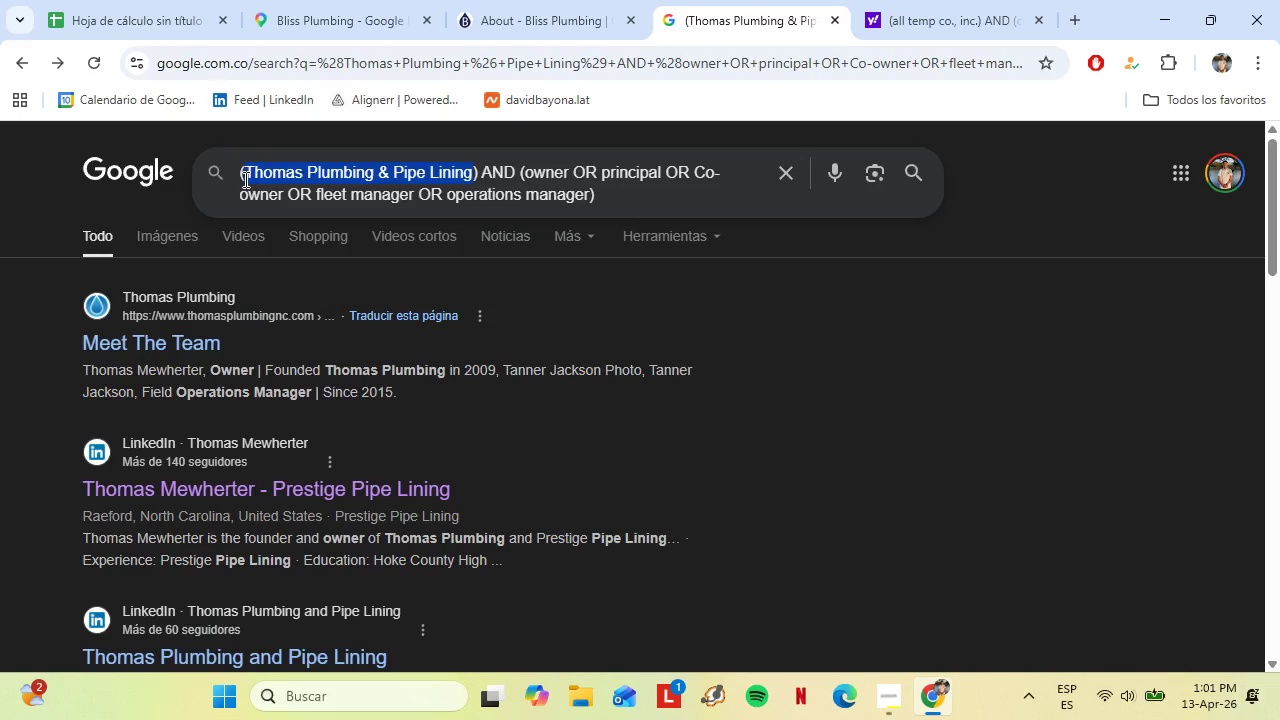 
key(Control+V)
 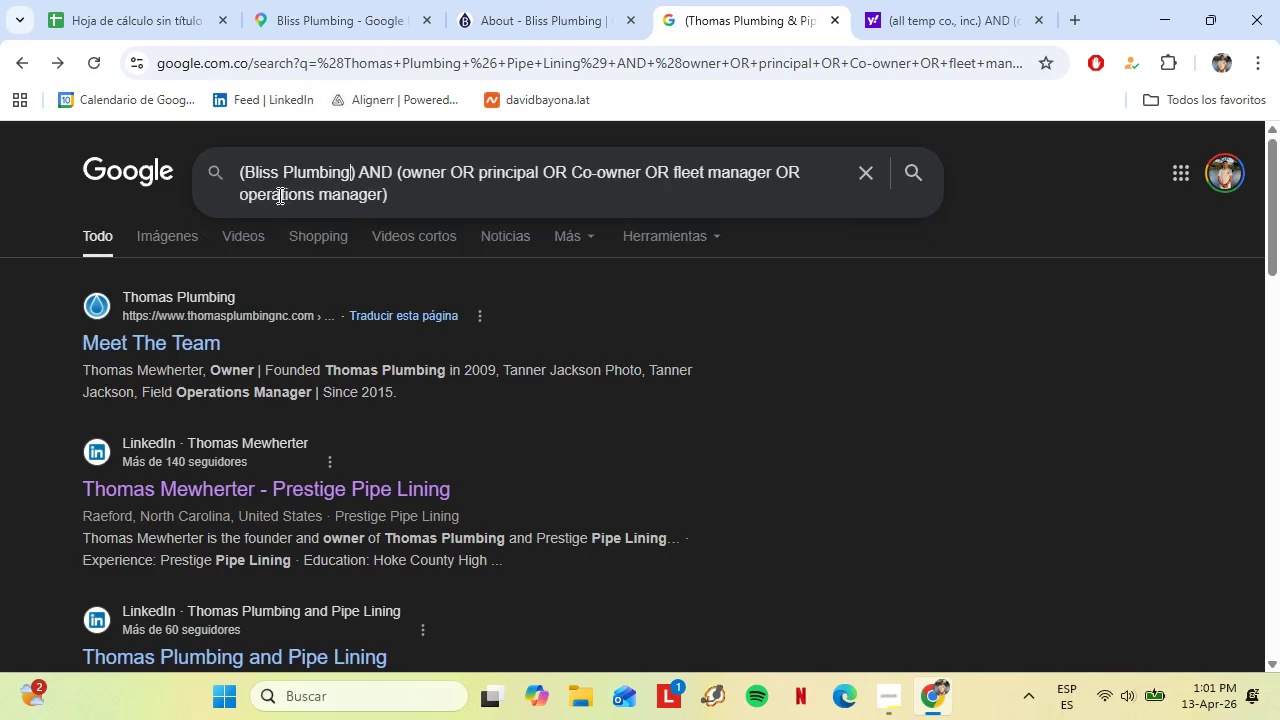 
key(Backspace)
 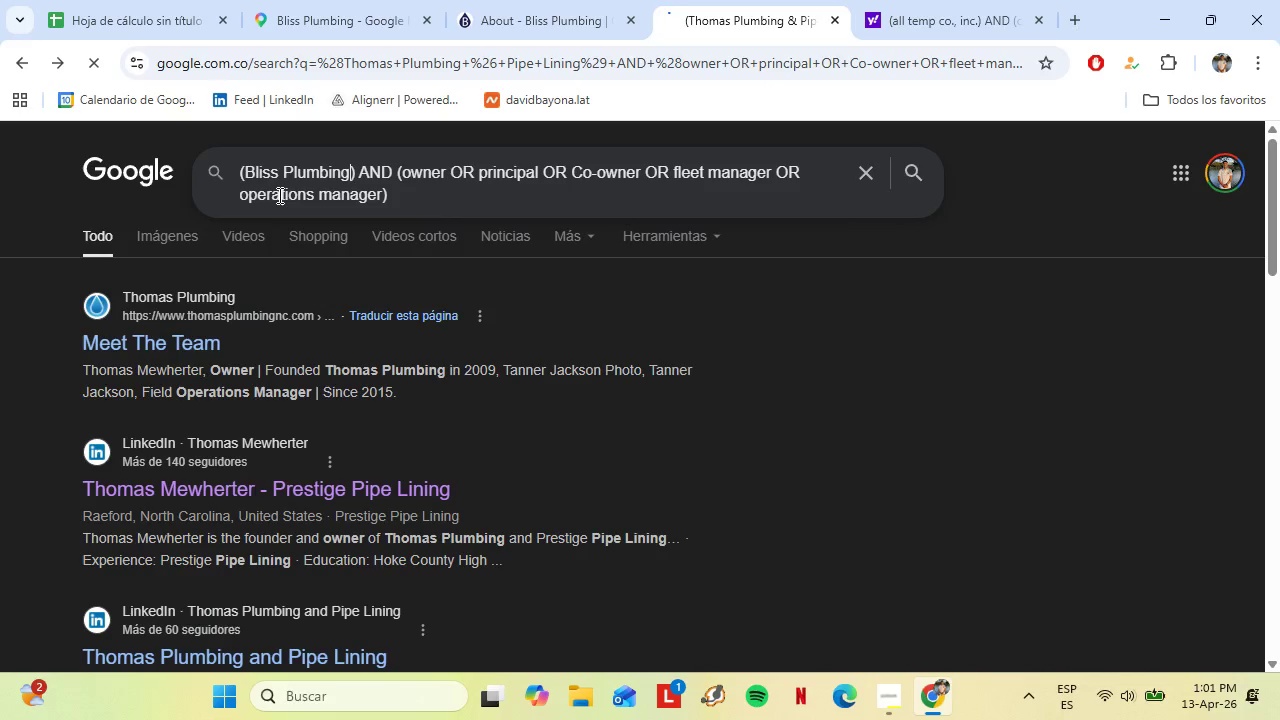 
key(Enter)
 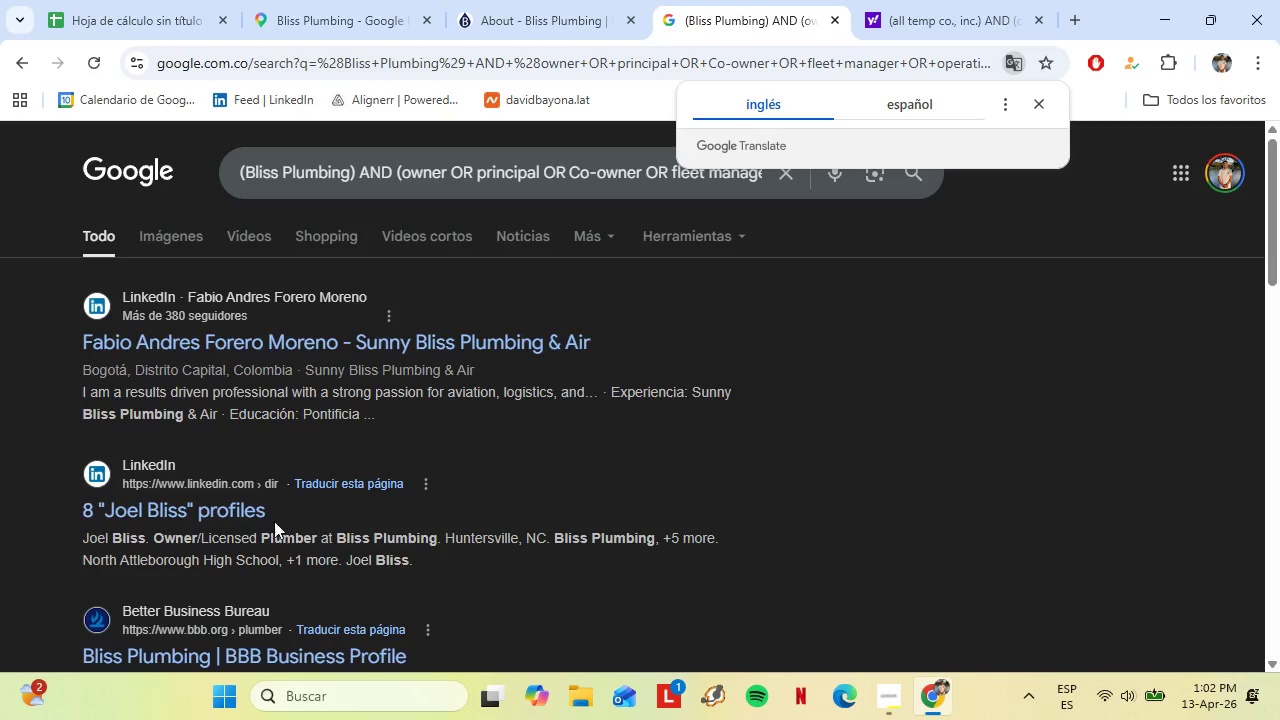 
wait(60.02)
 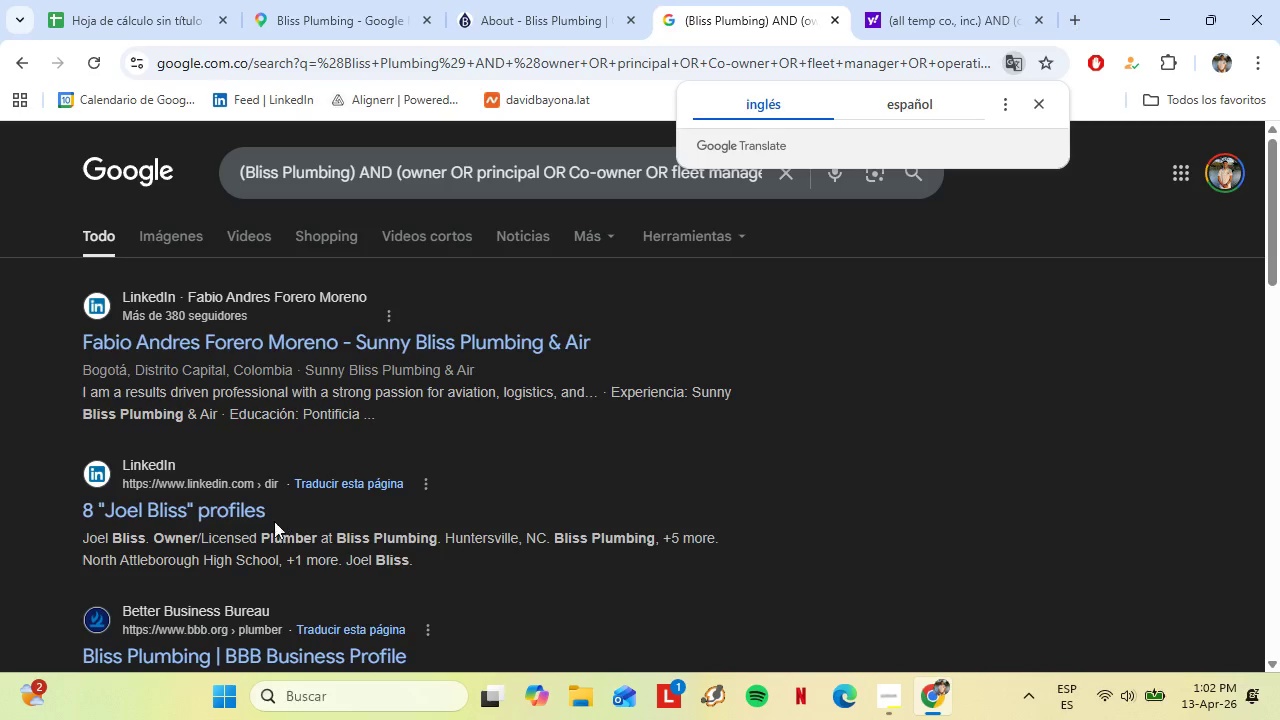 
left_click([162, 511])
 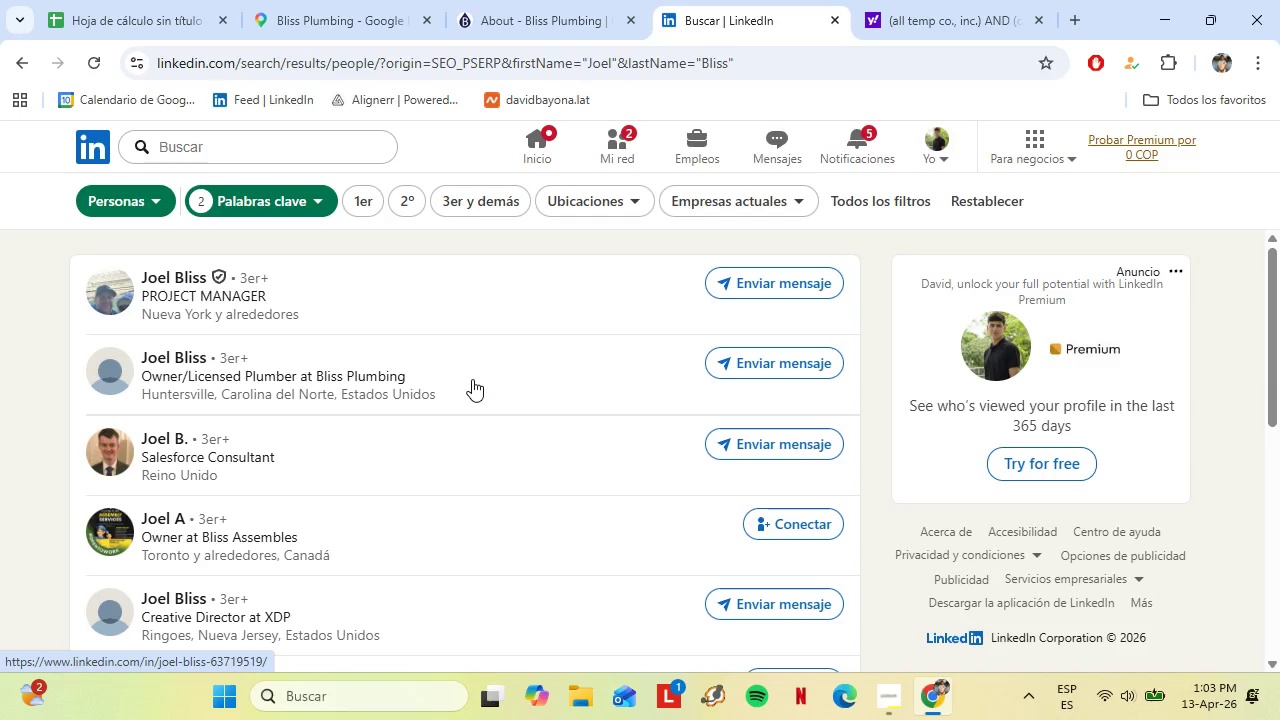 
wait(11.0)
 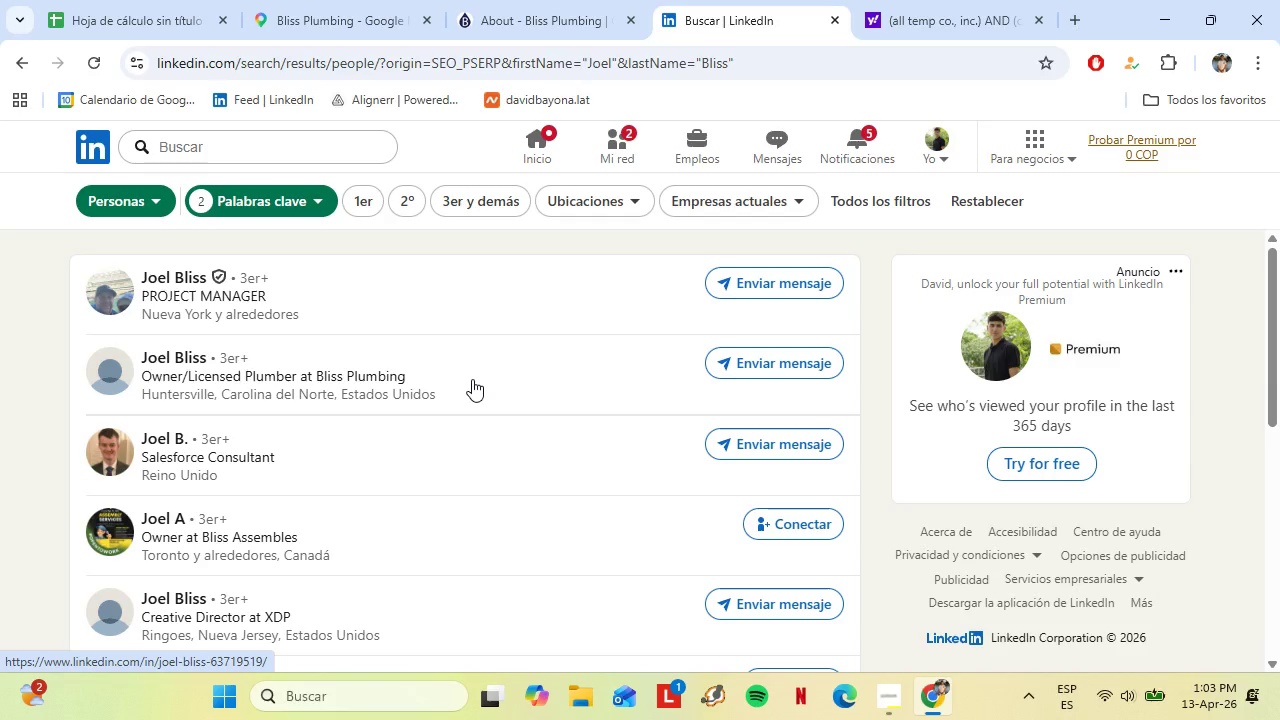 
left_click([173, 360])
 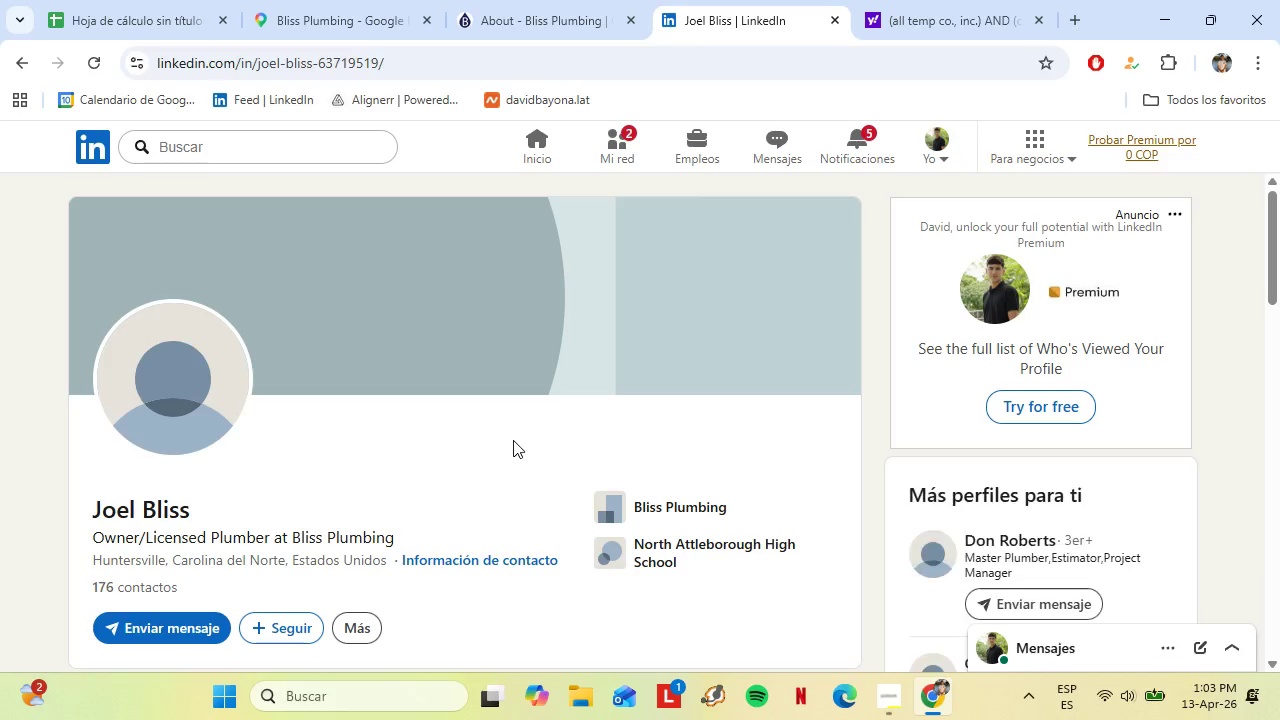 
wait(5.56)
 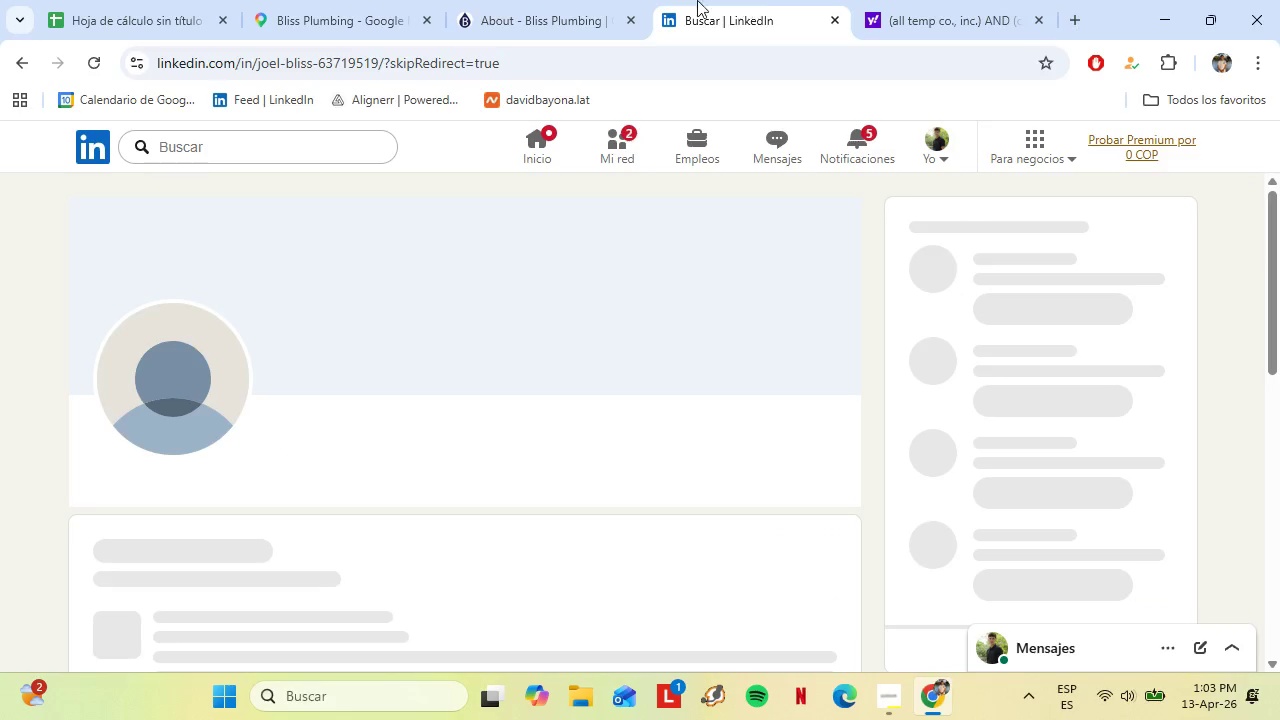 
right_click([645, 507])
 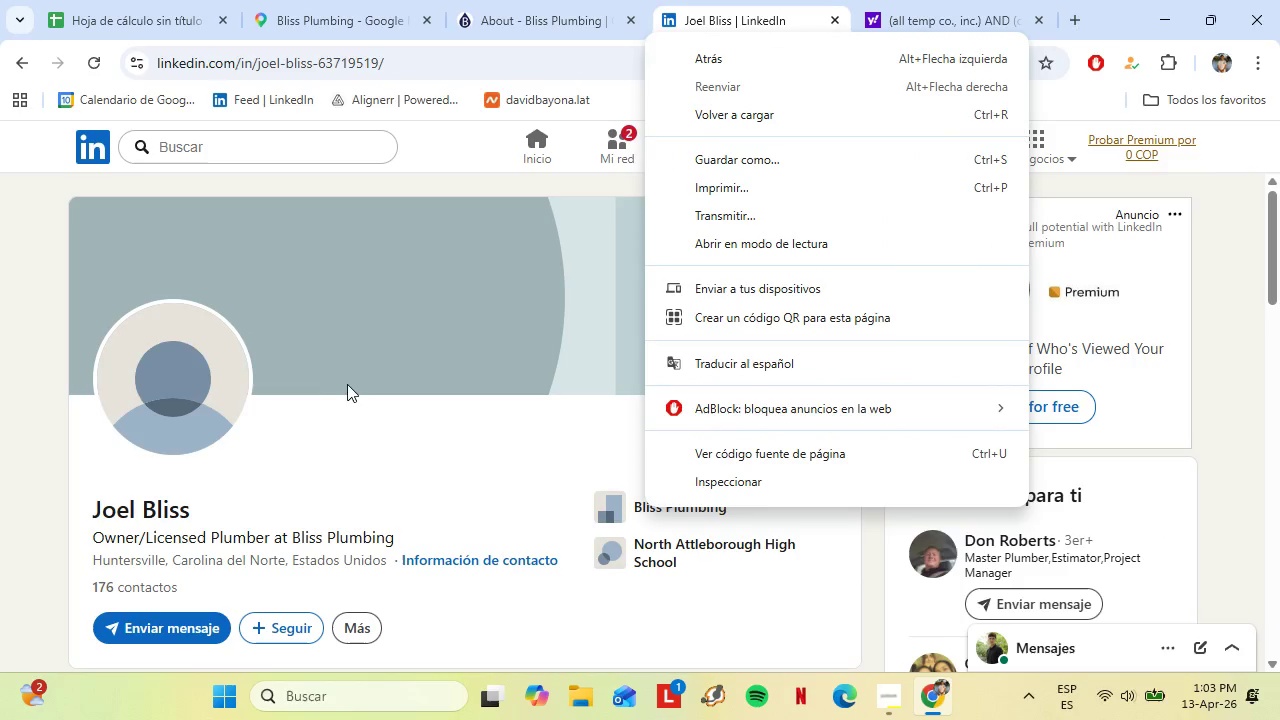 
left_click([312, 430])
 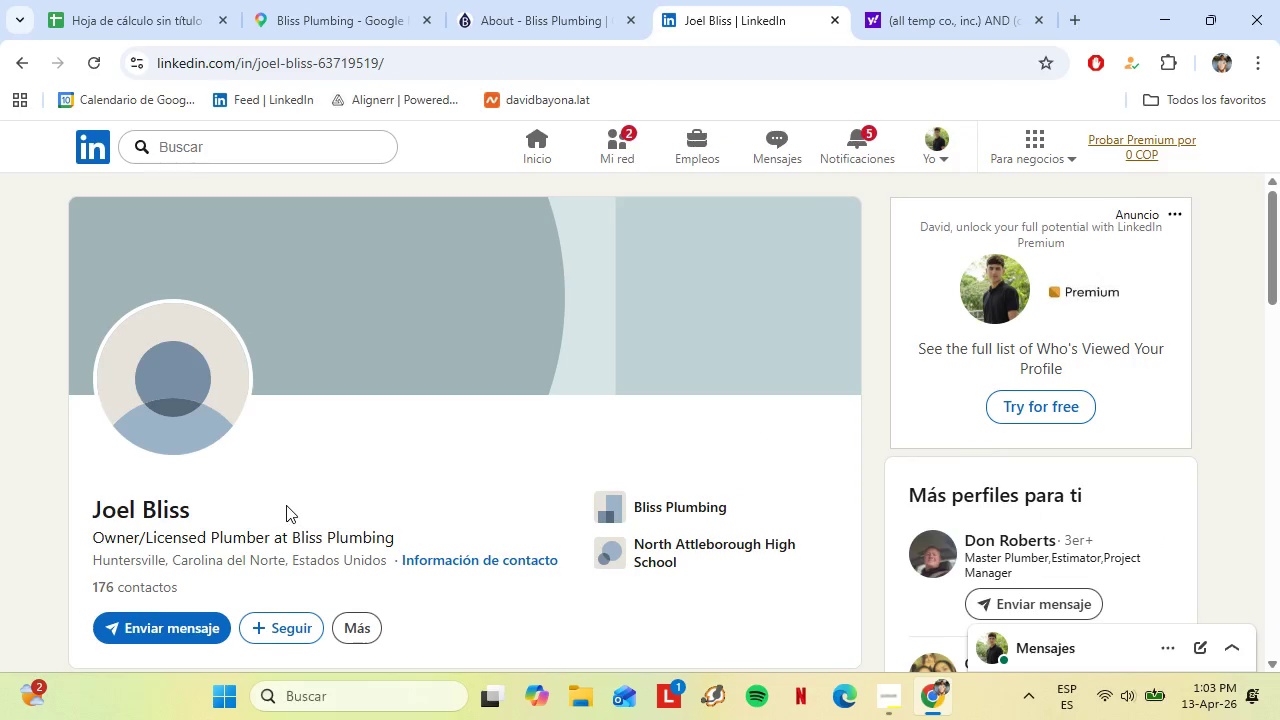 
scroll: coordinate [224, 455], scroll_direction: down, amount: 8.0
 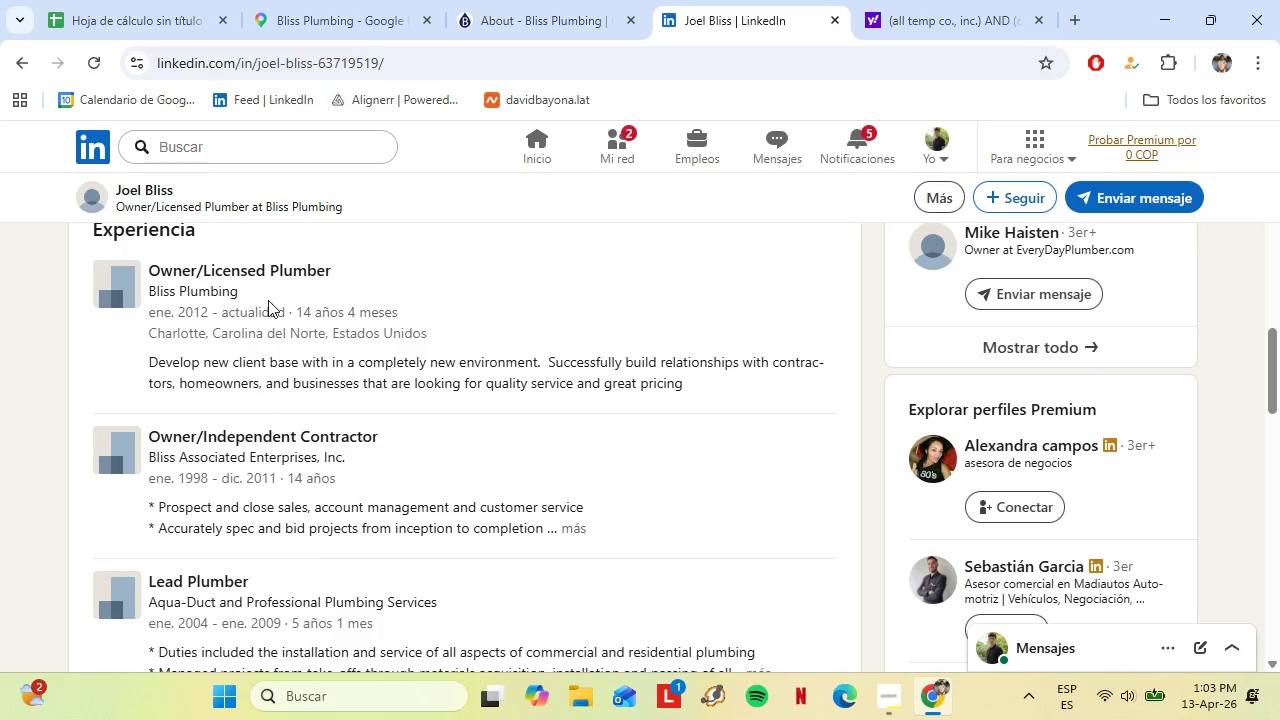 
scroll: coordinate [298, 302], scroll_direction: up, amount: 3.0
 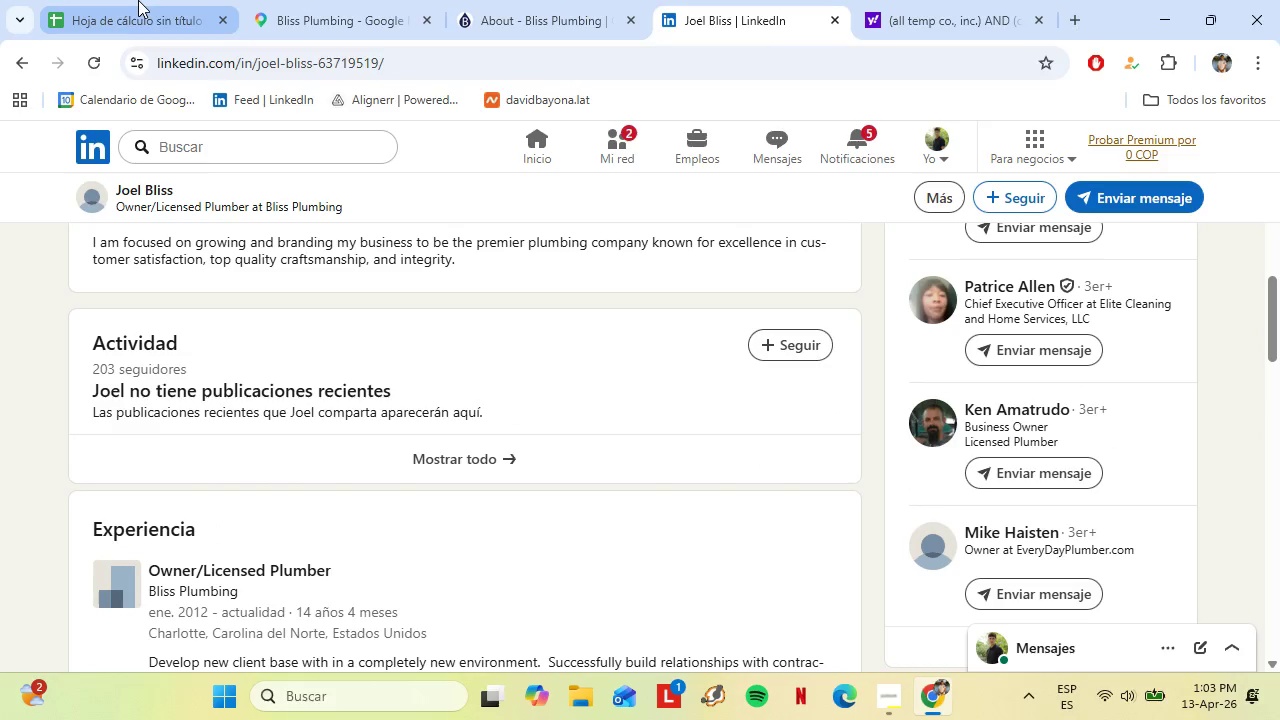 
left_click([138, 0])
 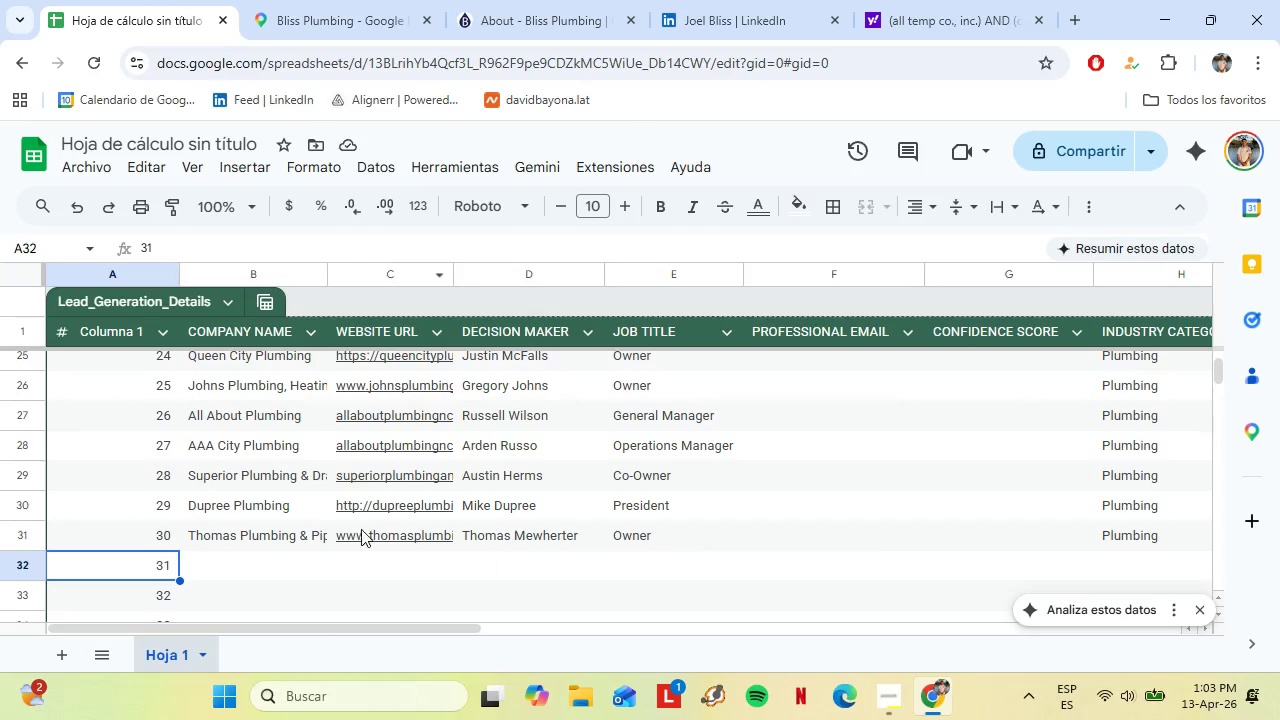 
left_click([317, 0])
 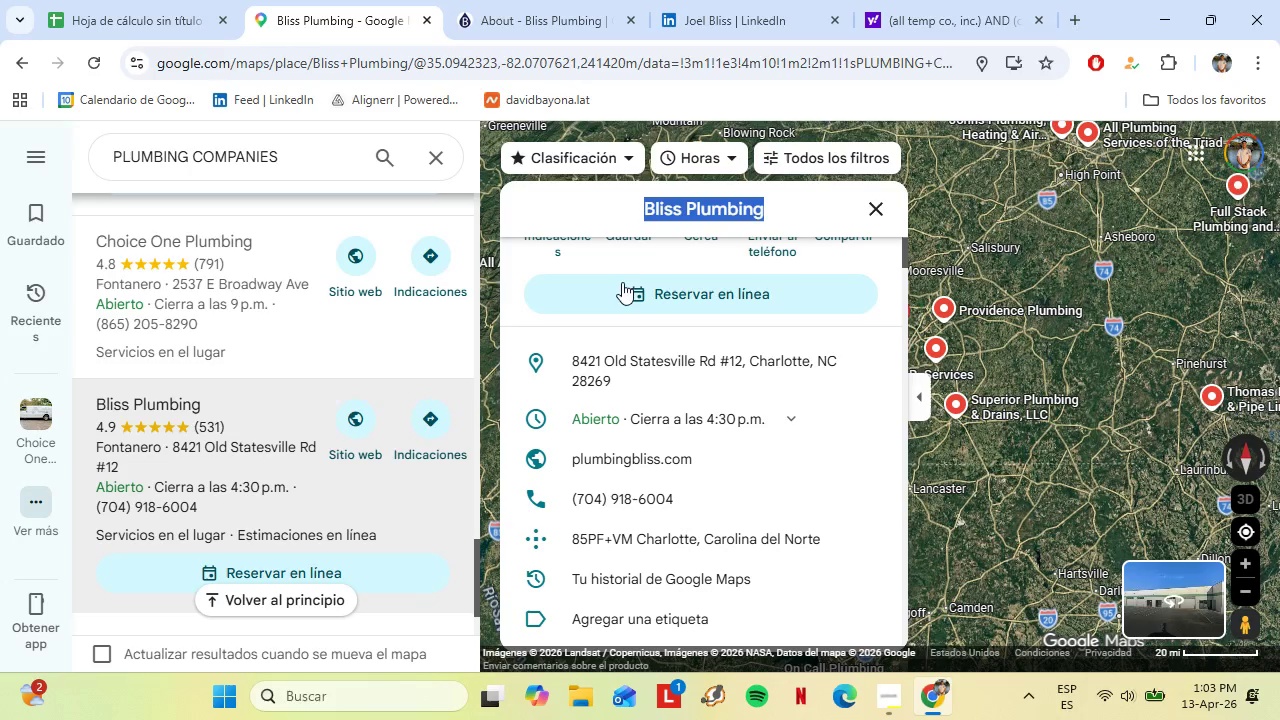 
key(Control+C)
 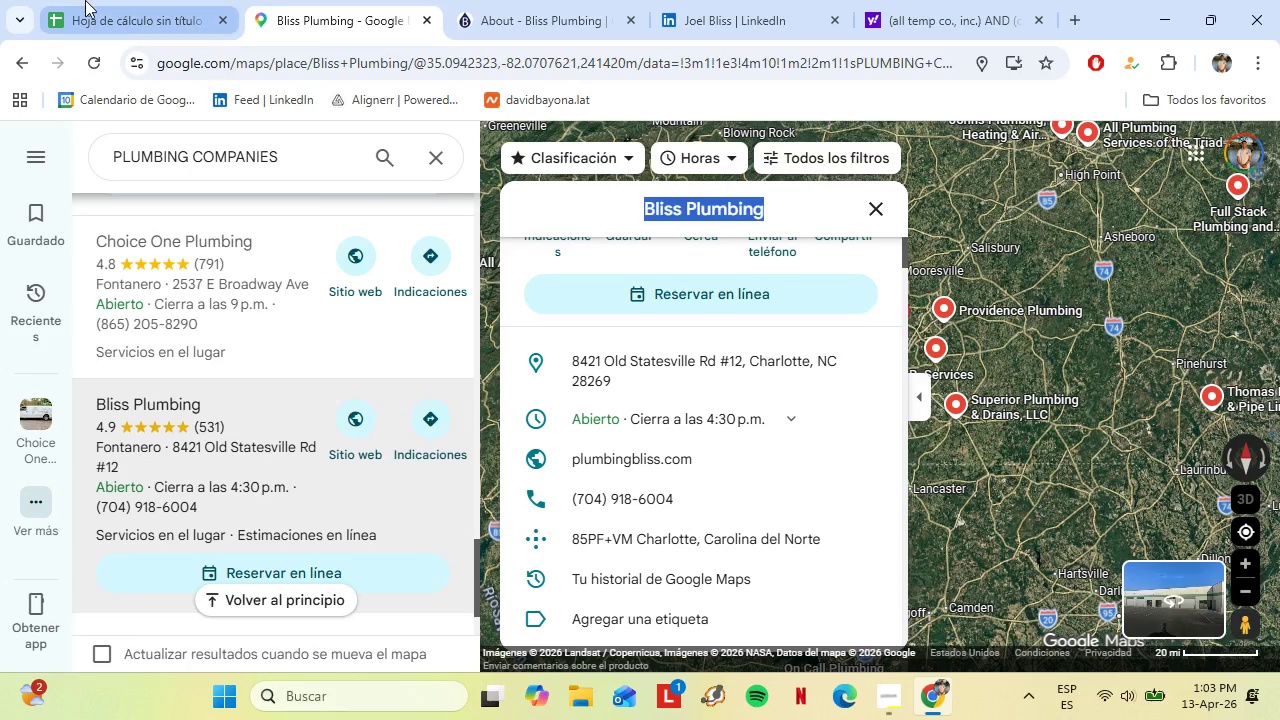 
left_click([85, 0])
 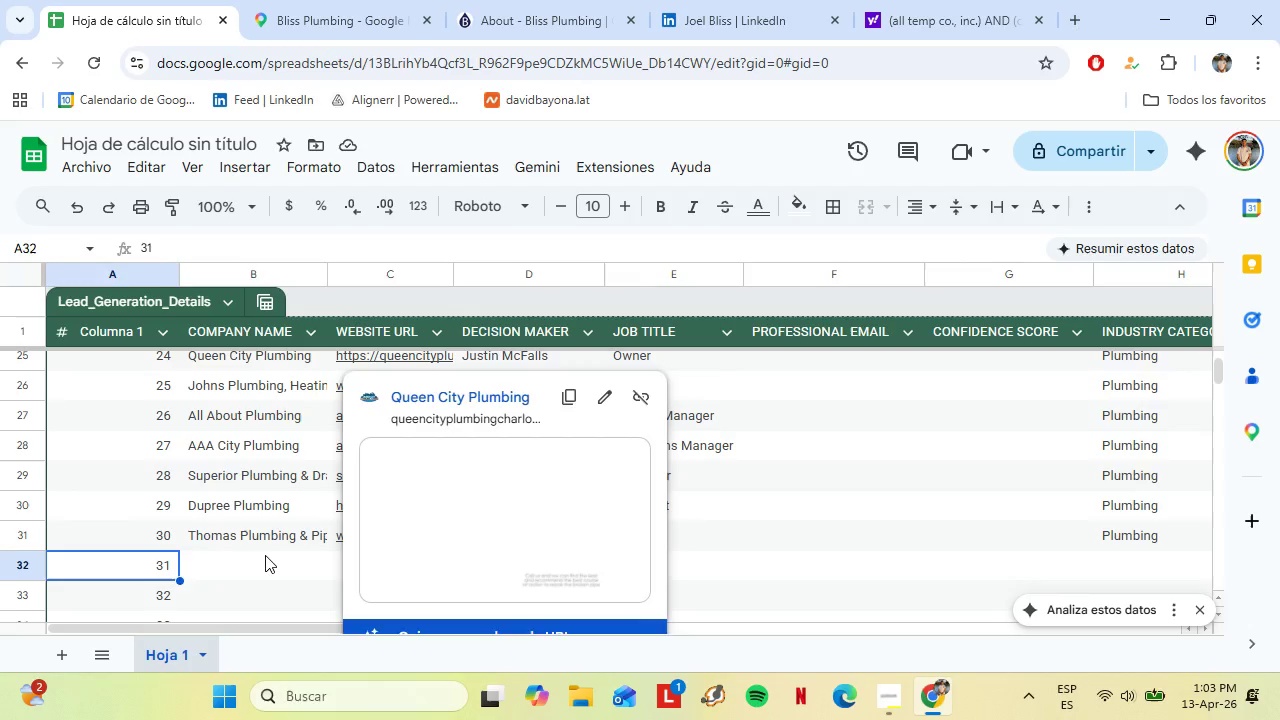 
left_click([257, 556])
 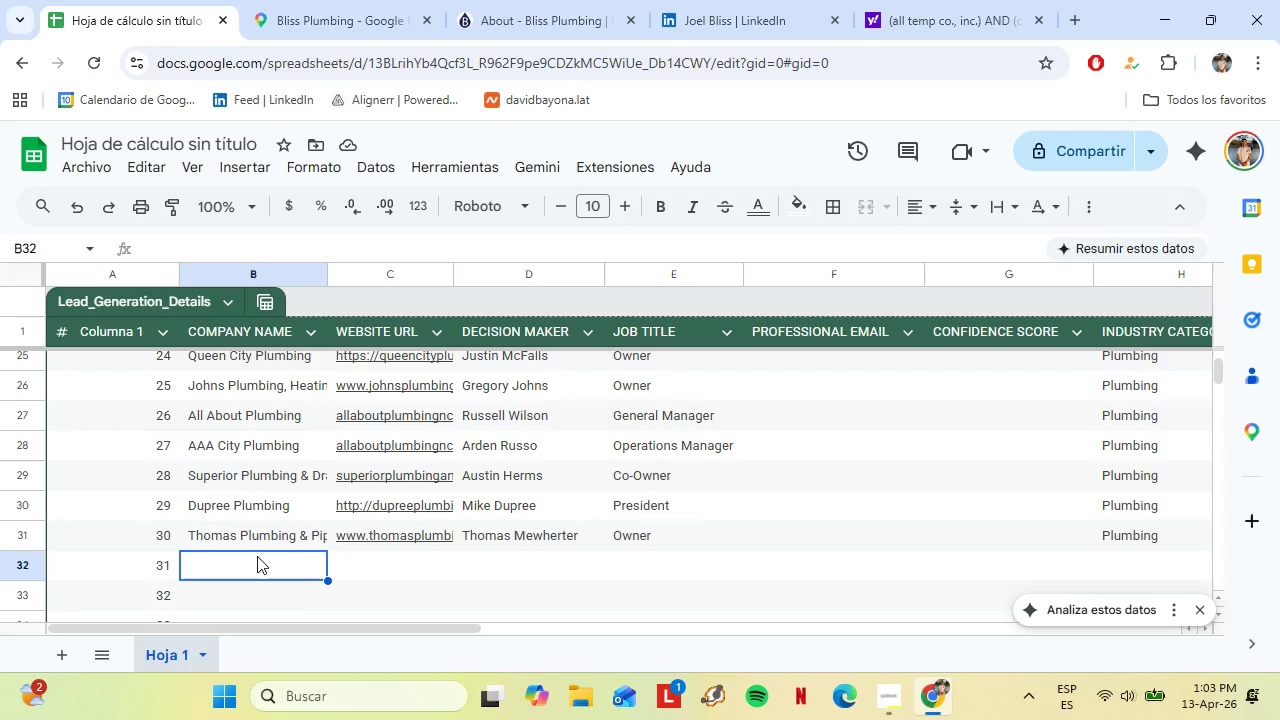 
key(Control+Shift+V)
 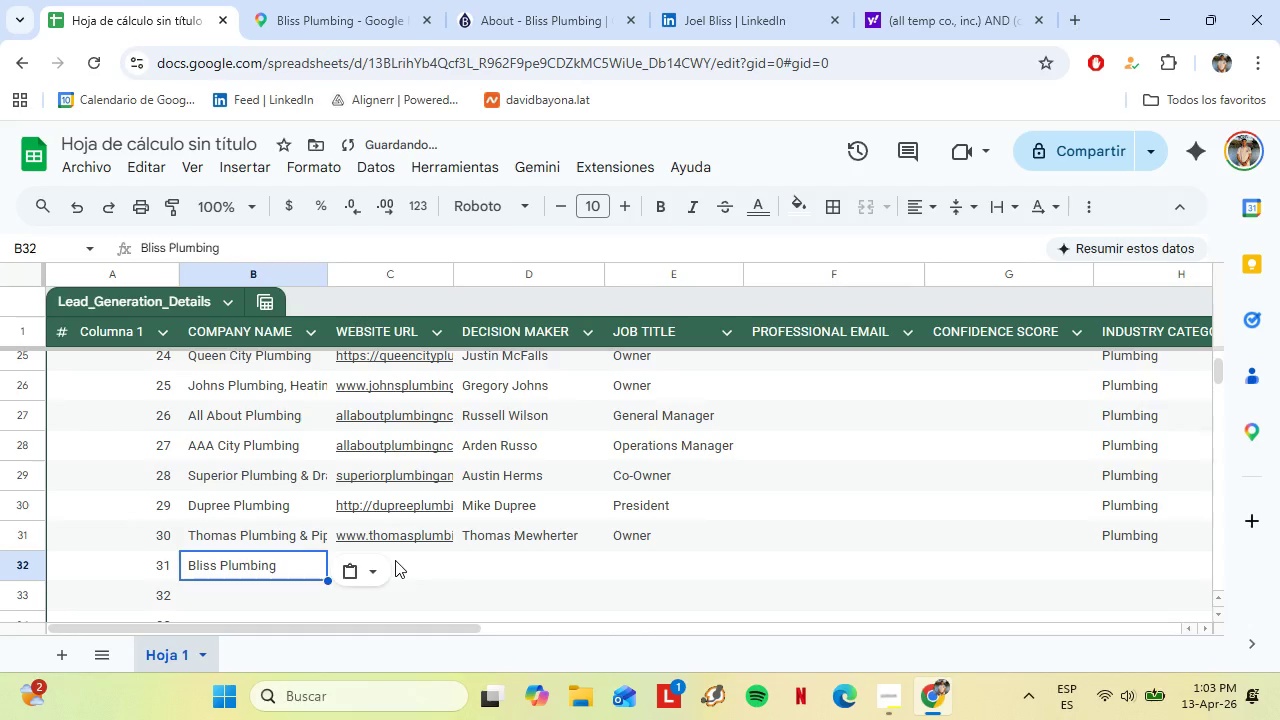 
left_click([395, 560])
 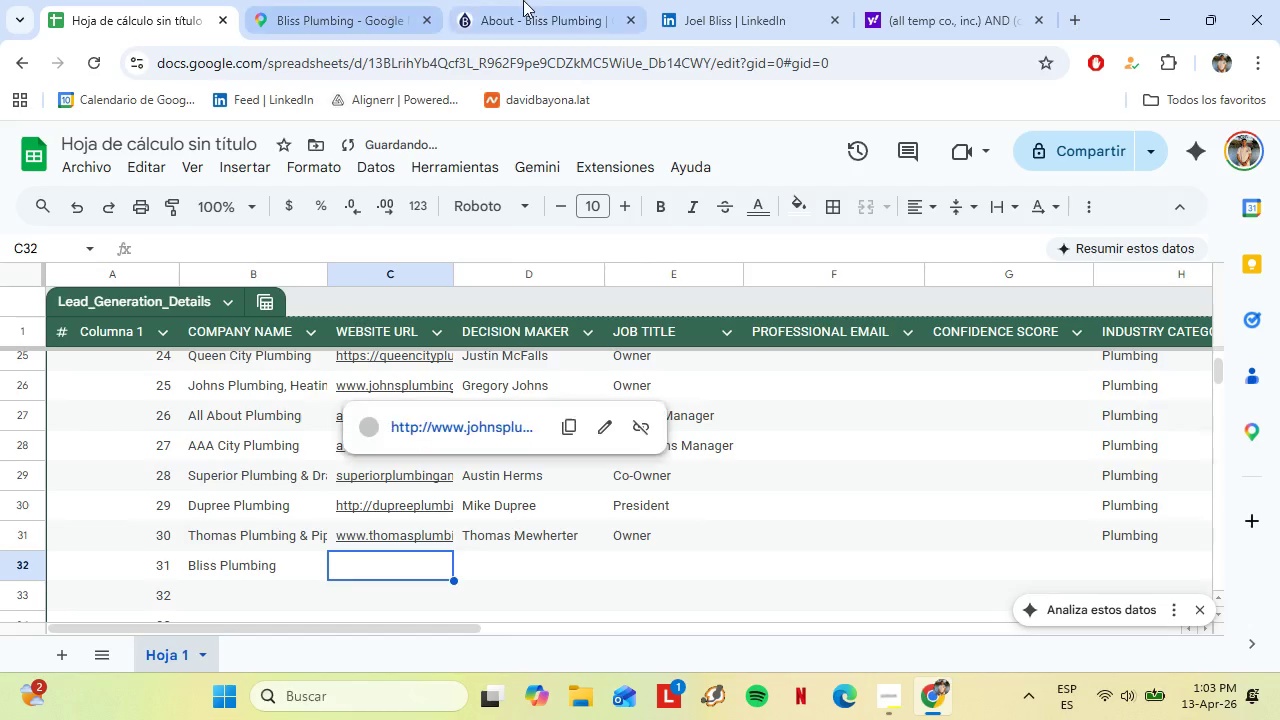 
left_click([523, 0])
 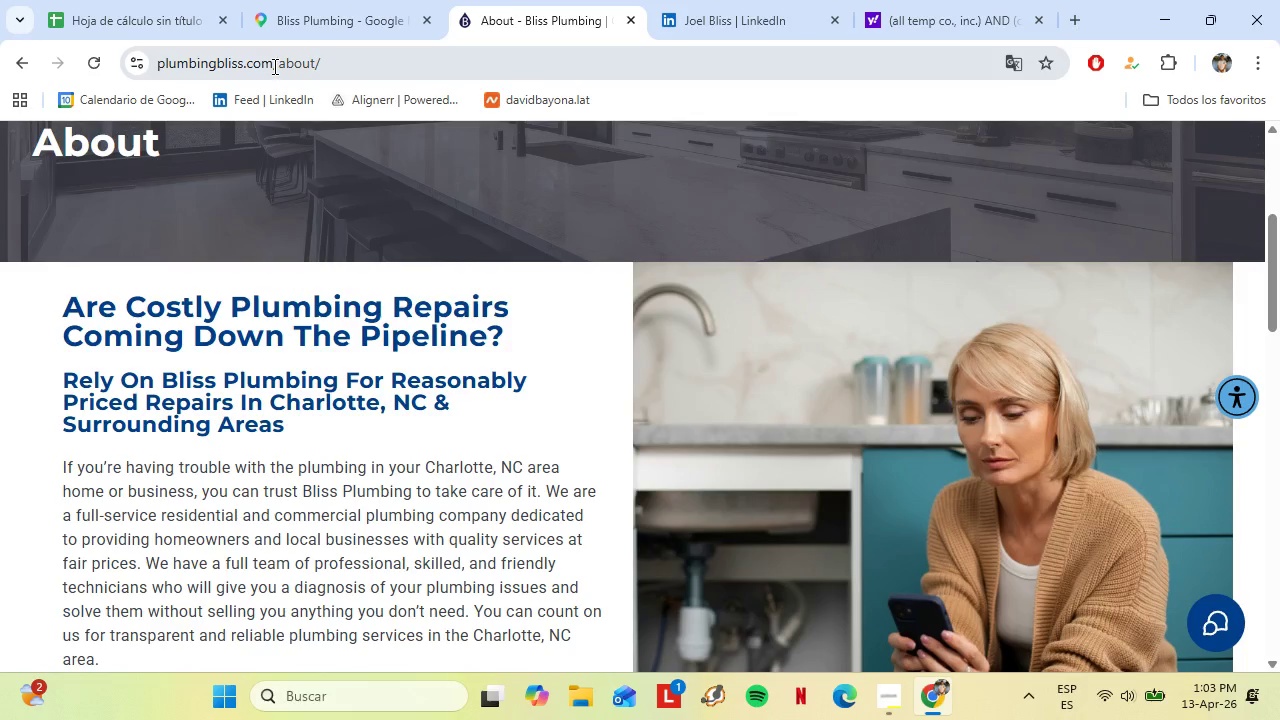 
left_click_drag(start_coordinate=[273, 66], to_coordinate=[156, 64])
 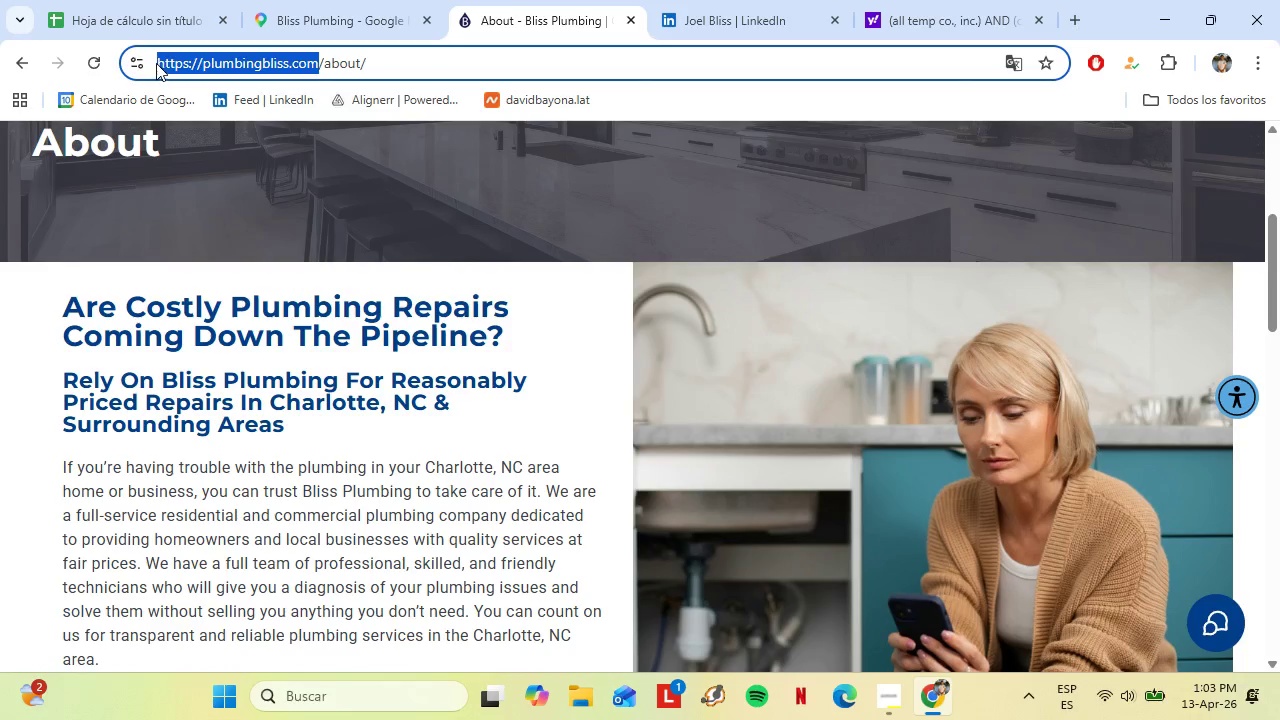 
hold_key(key=ControlLeft, duration=0.47)
 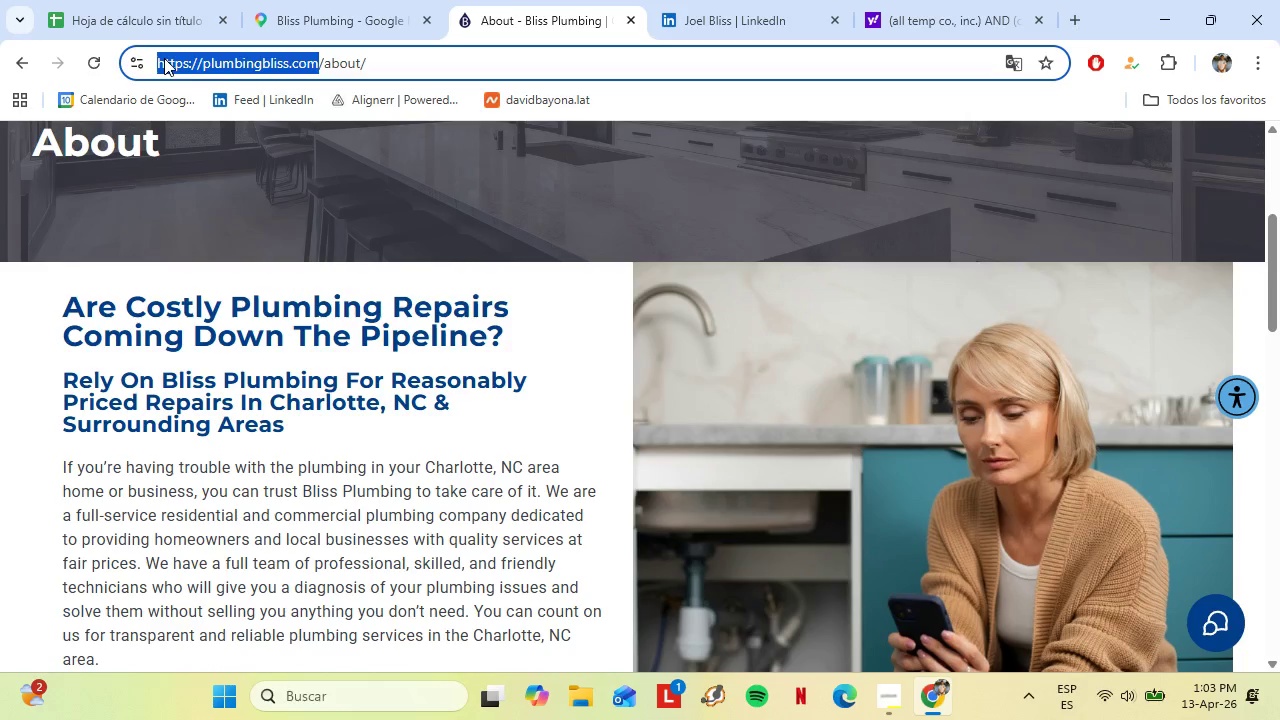 
key(Control+Shift+ShiftLeft)
 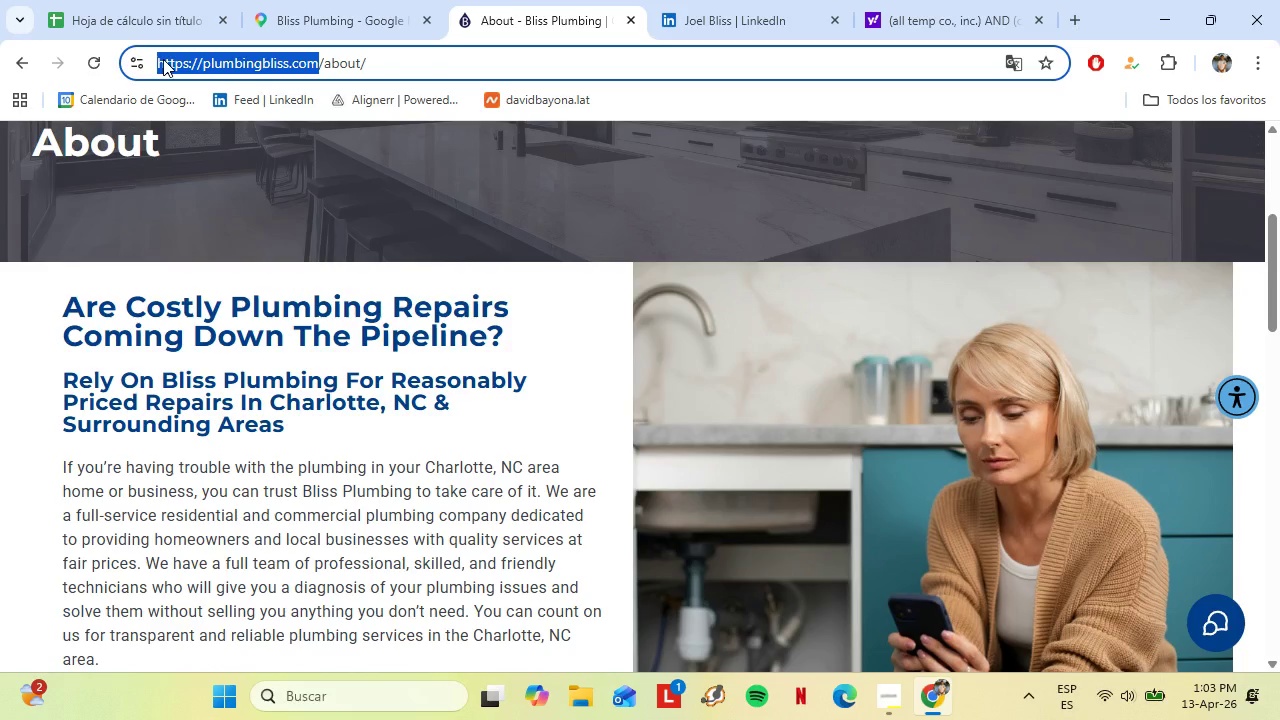 
hold_key(key=ControlLeft, duration=0.8)
 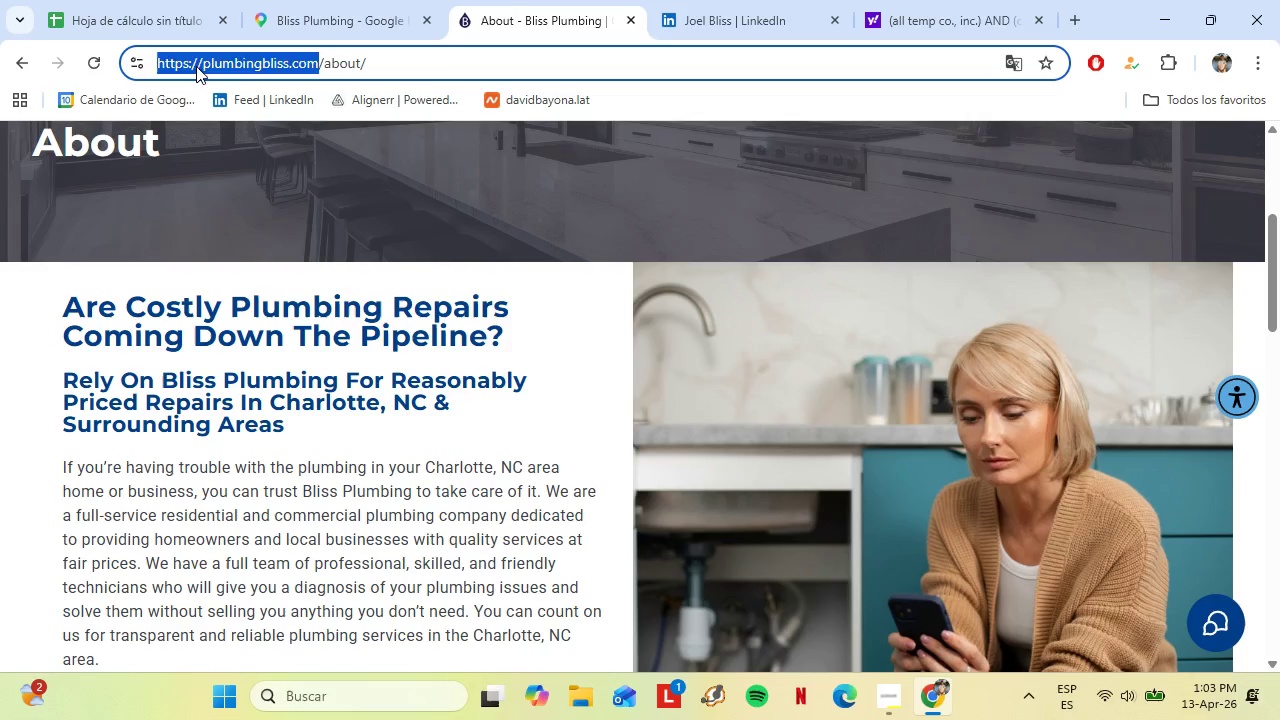 
left_click([196, 66])
 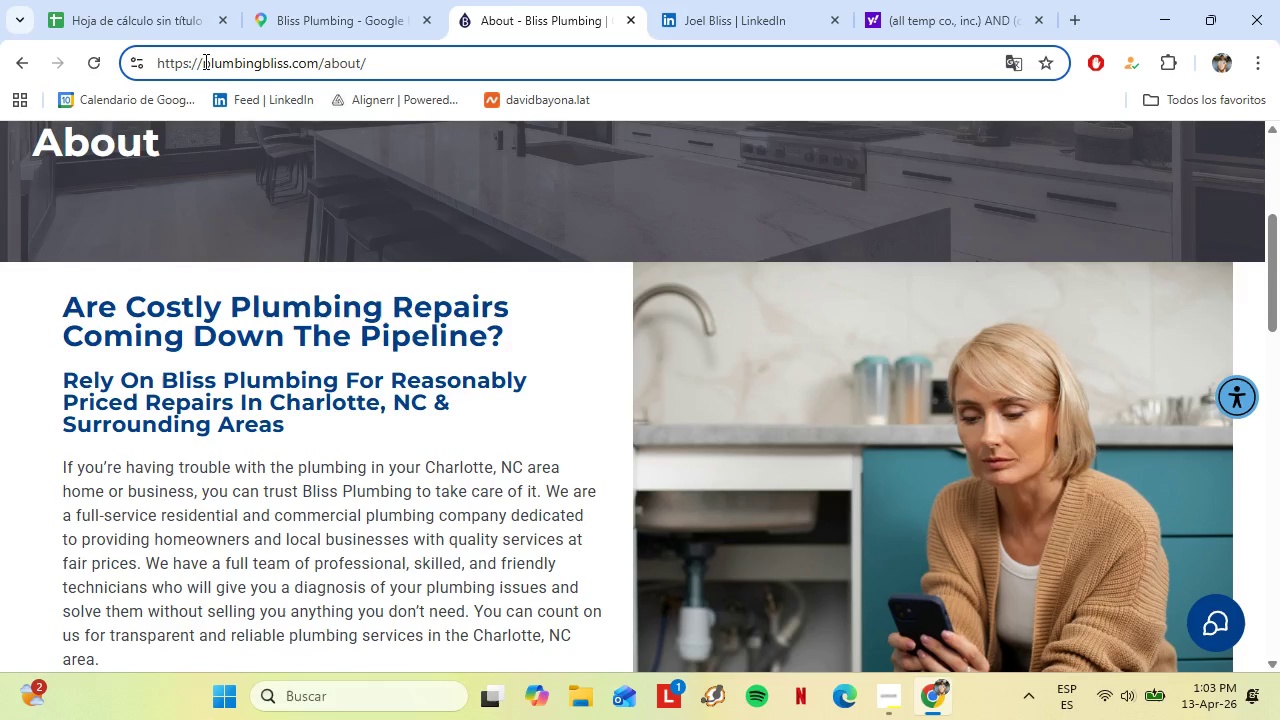 
left_click_drag(start_coordinate=[204, 61], to_coordinate=[318, 61])
 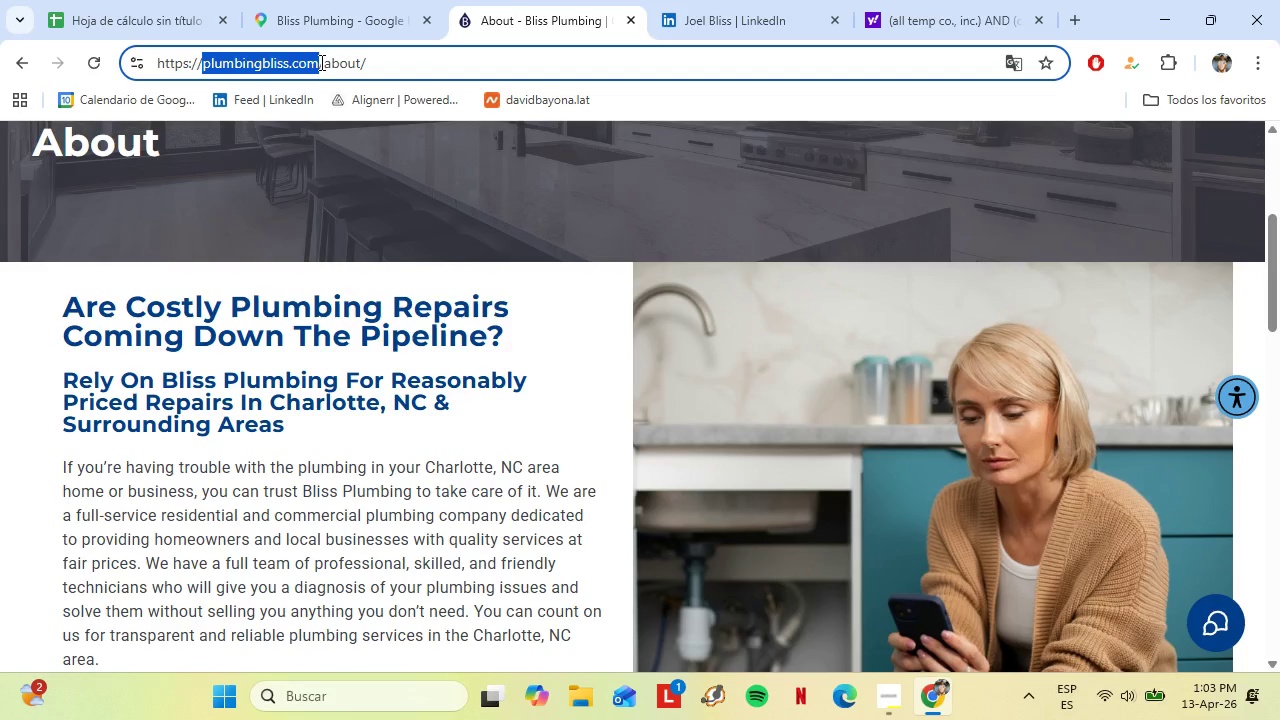 
key(Control+C)
 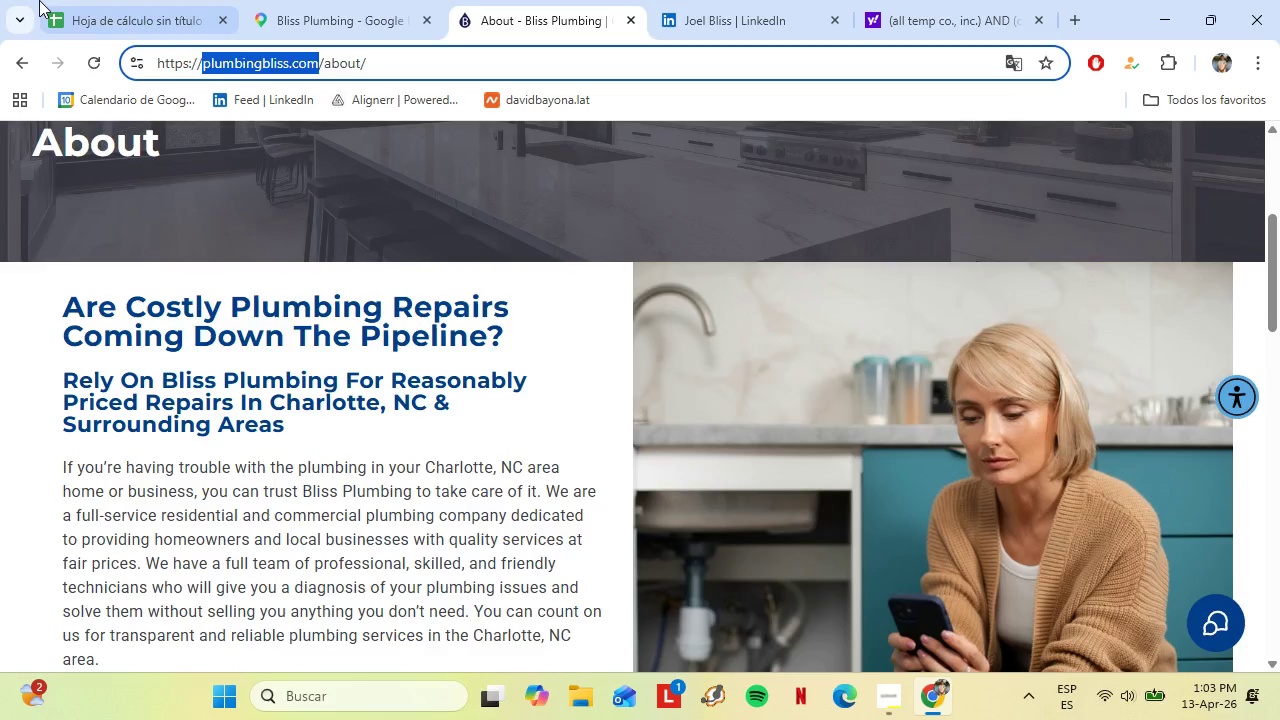 
left_click([37, 0])
 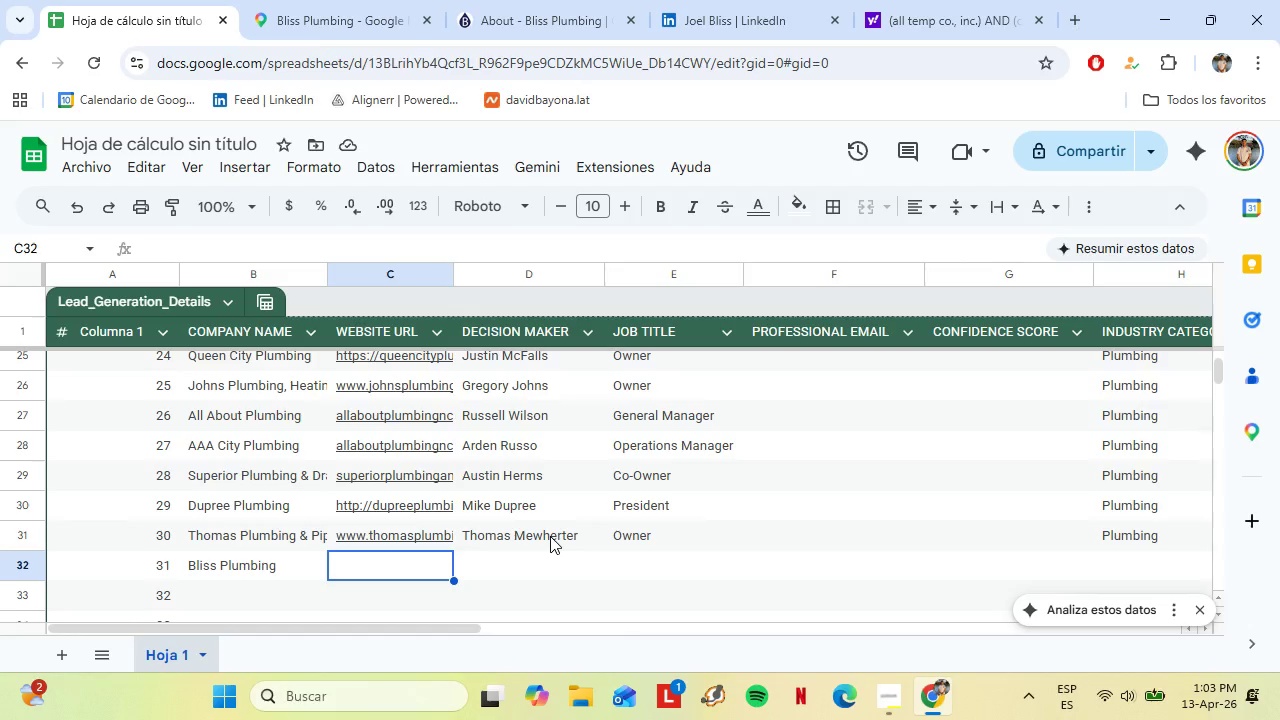 
key(Control+Shift+V)
 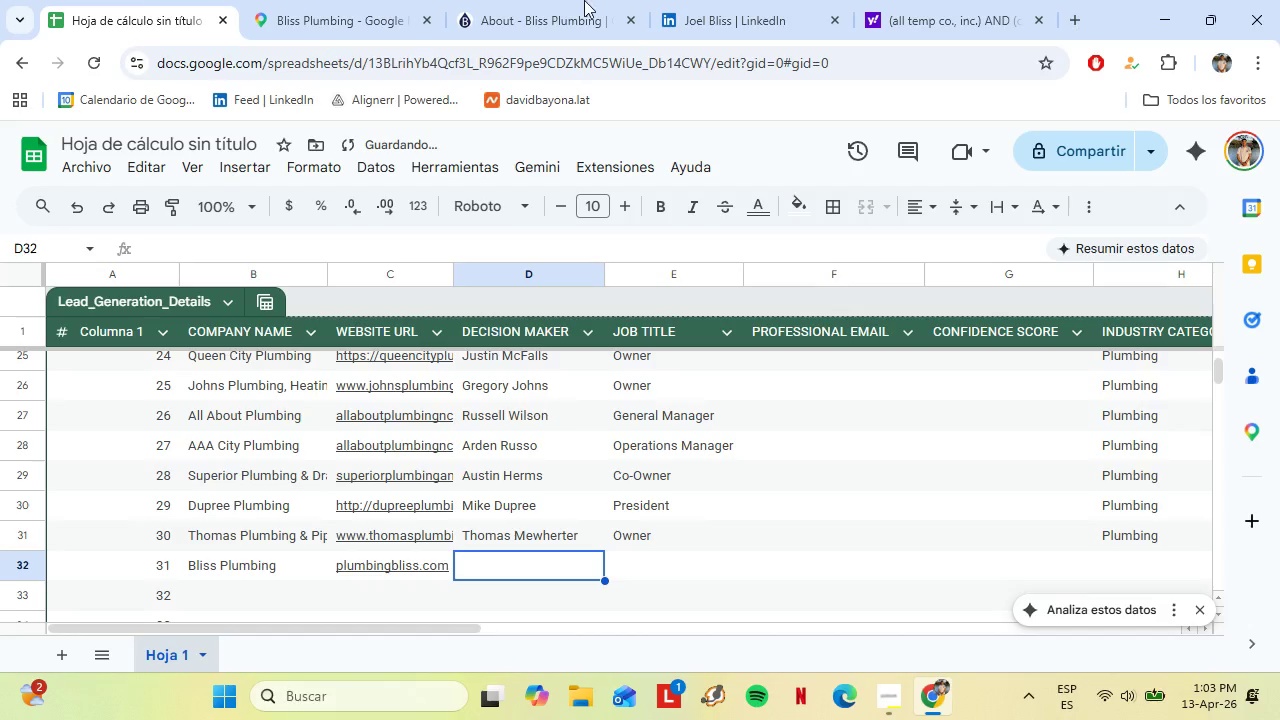 
left_click([567, 0])
 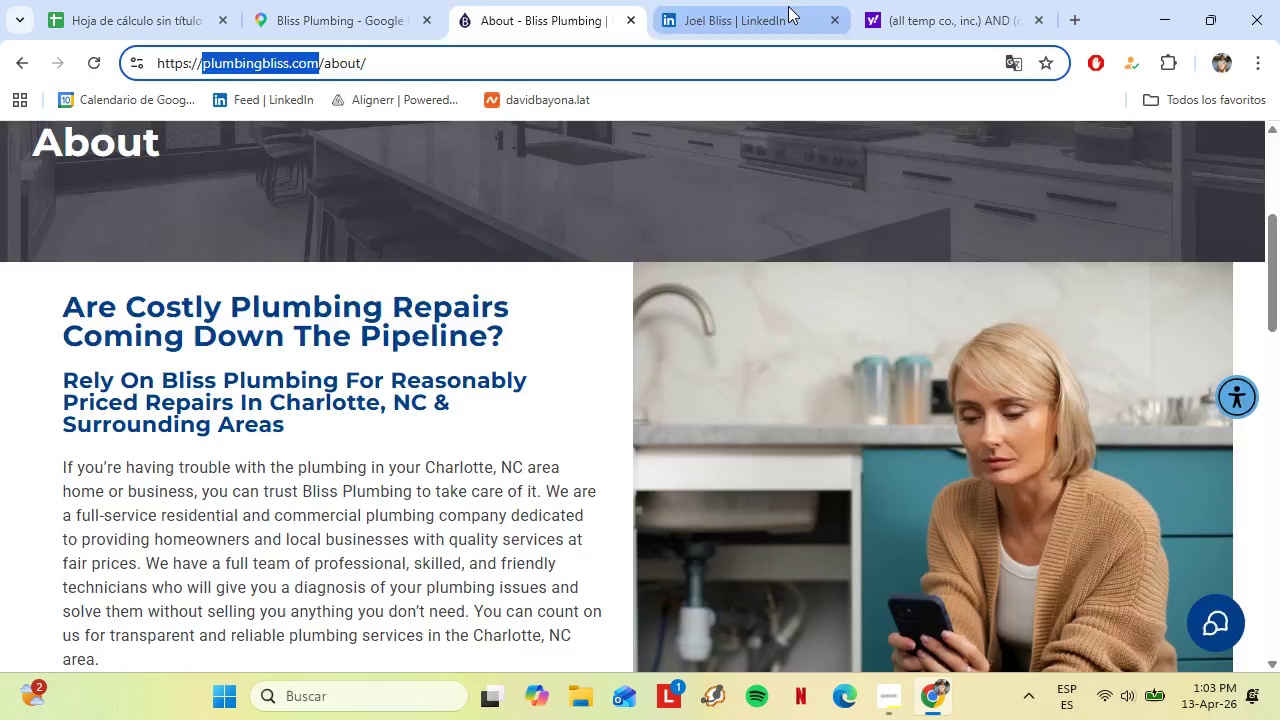 
left_click([788, 6])
 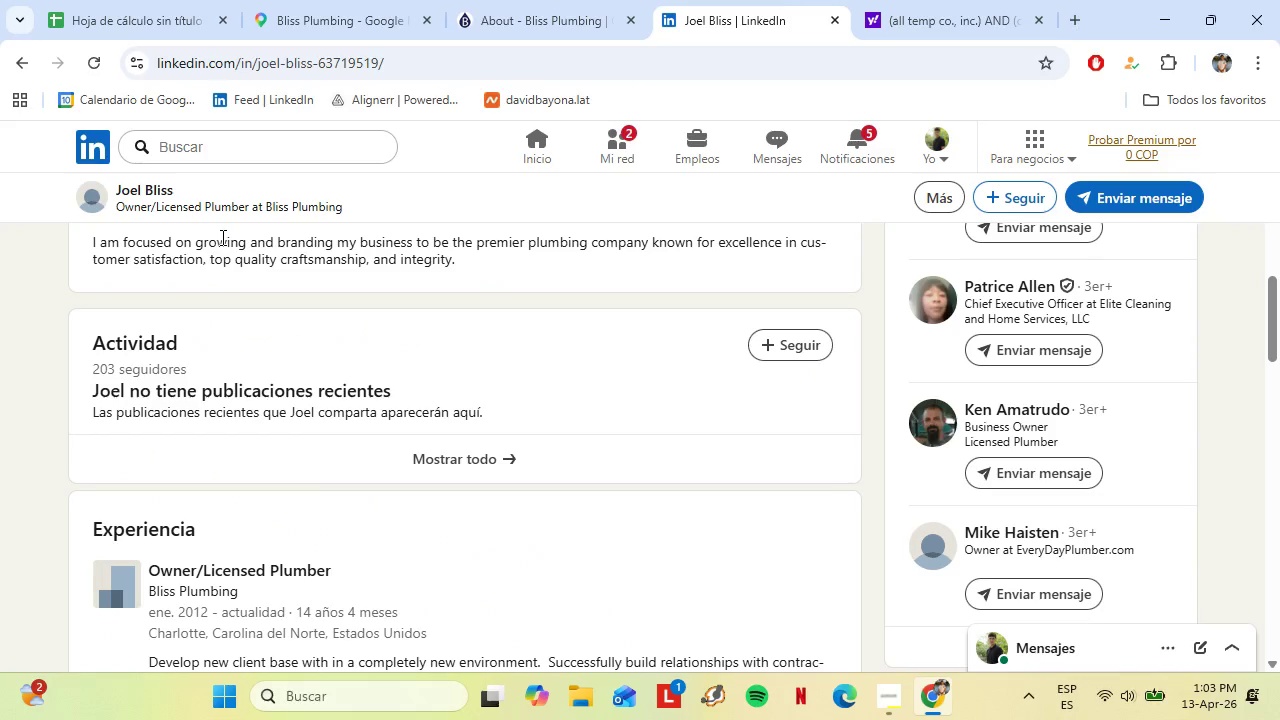 
scroll: coordinate [228, 252], scroll_direction: up, amount: 7.0
 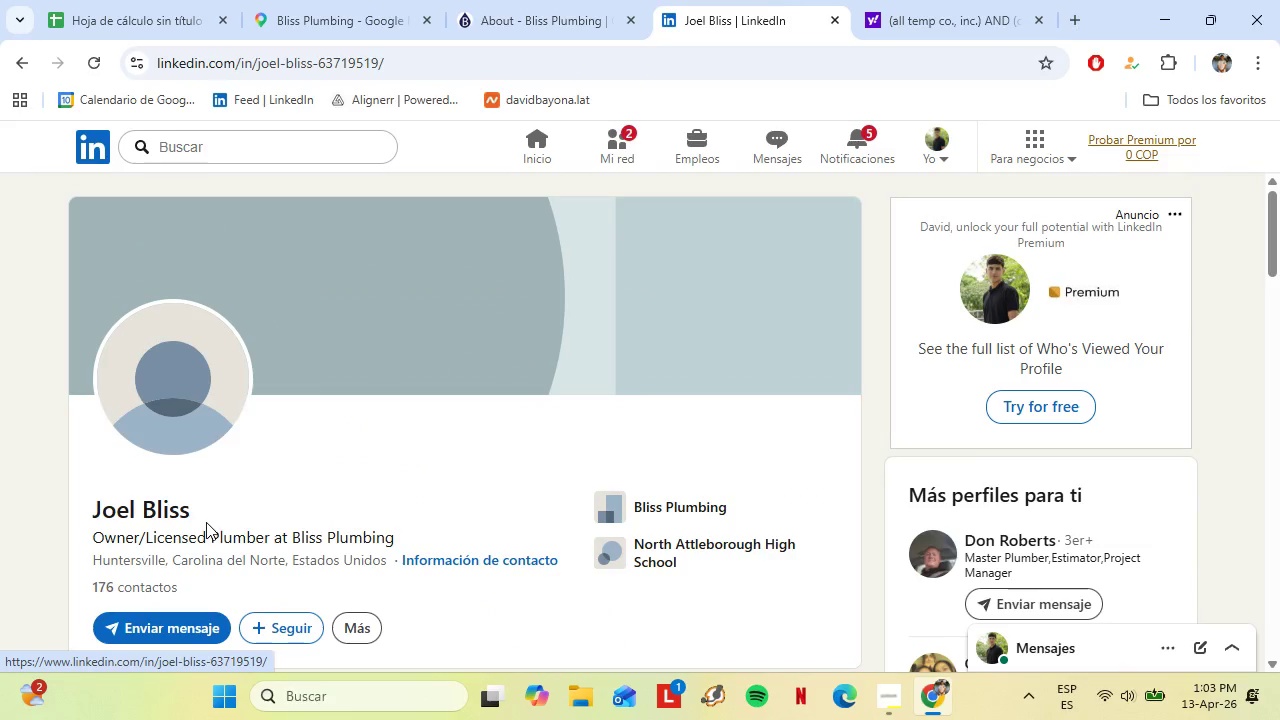 
left_click_drag(start_coordinate=[196, 514], to_coordinate=[92, 503])
 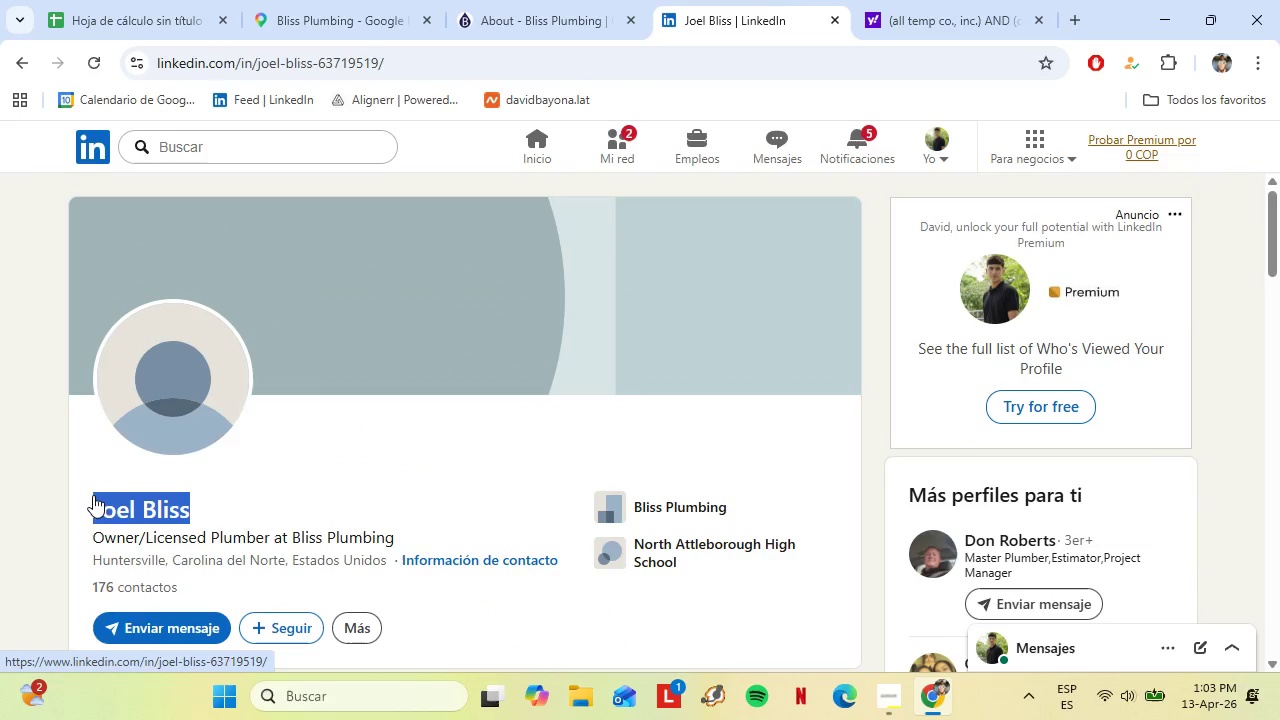 
key(Control+C)
 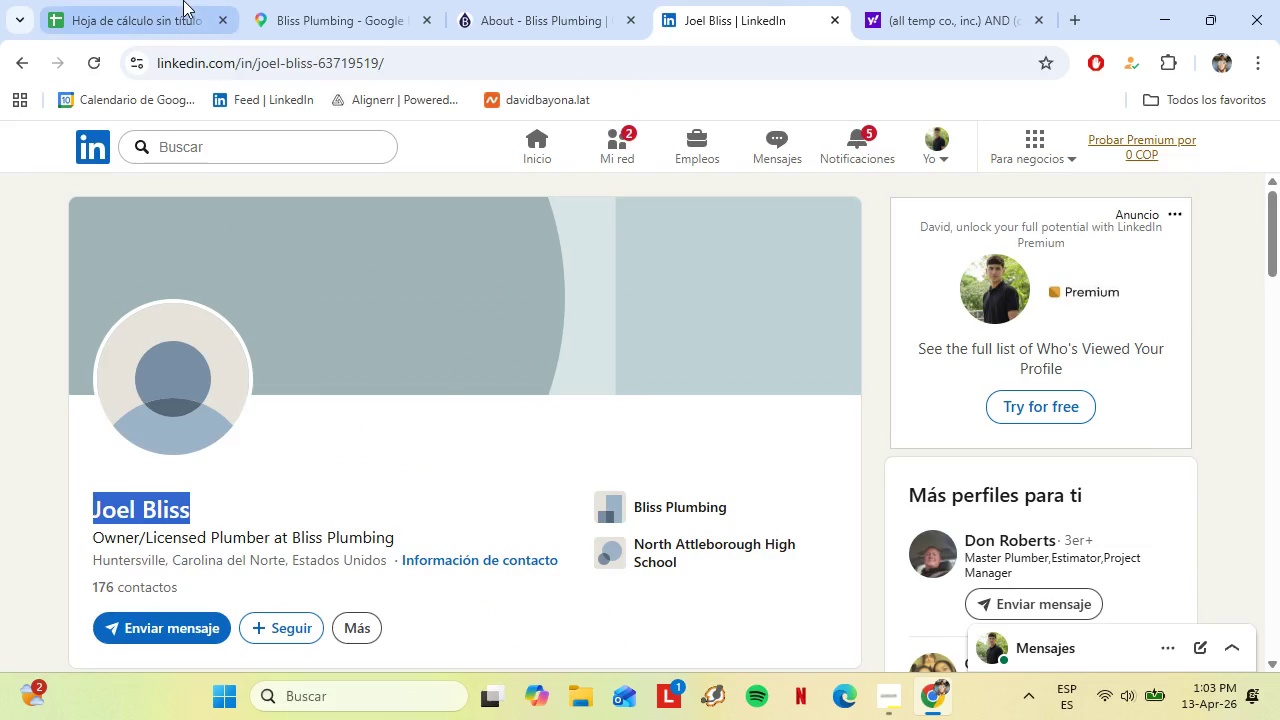 
left_click([183, 0])
 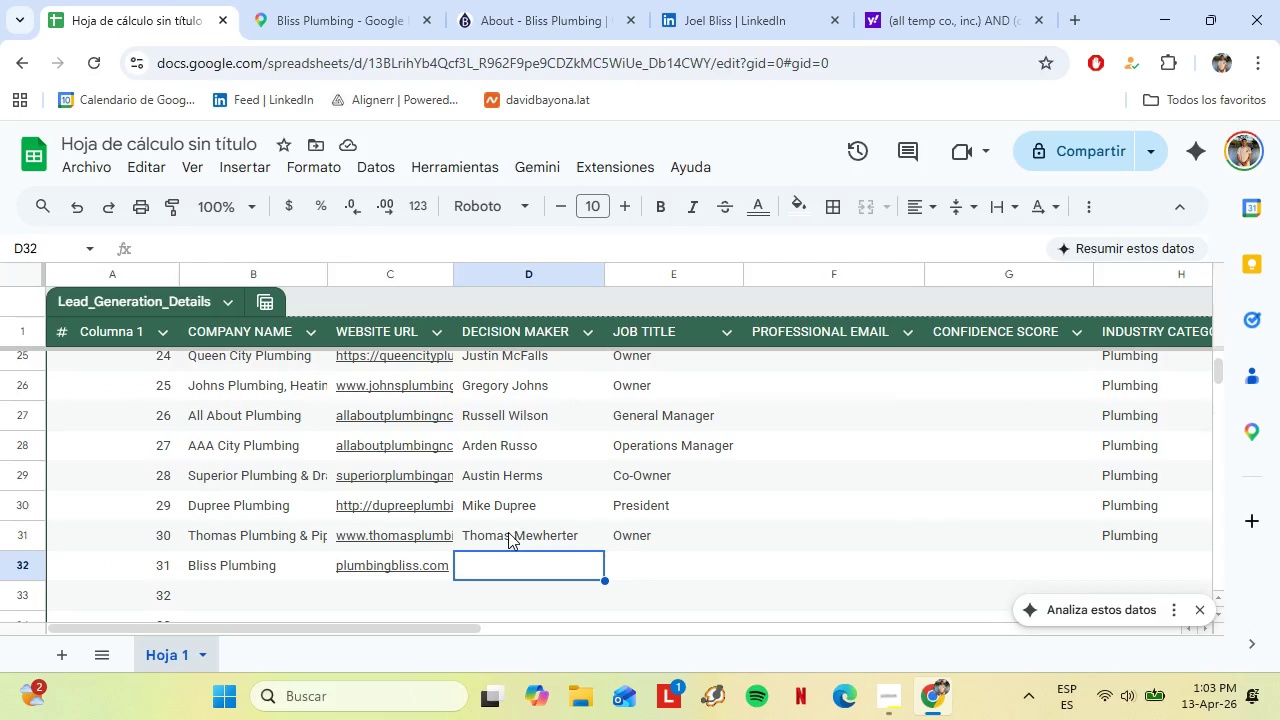 
key(Control+Shift+V)
 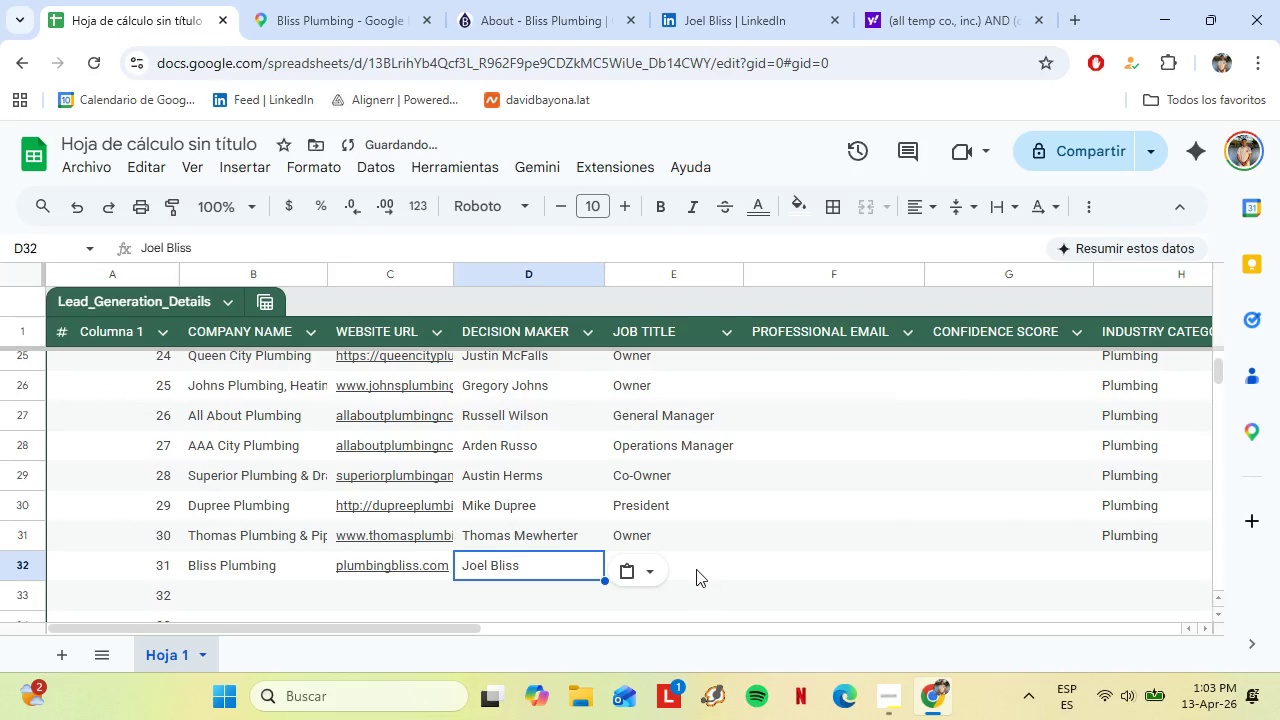 
left_click([696, 568])
 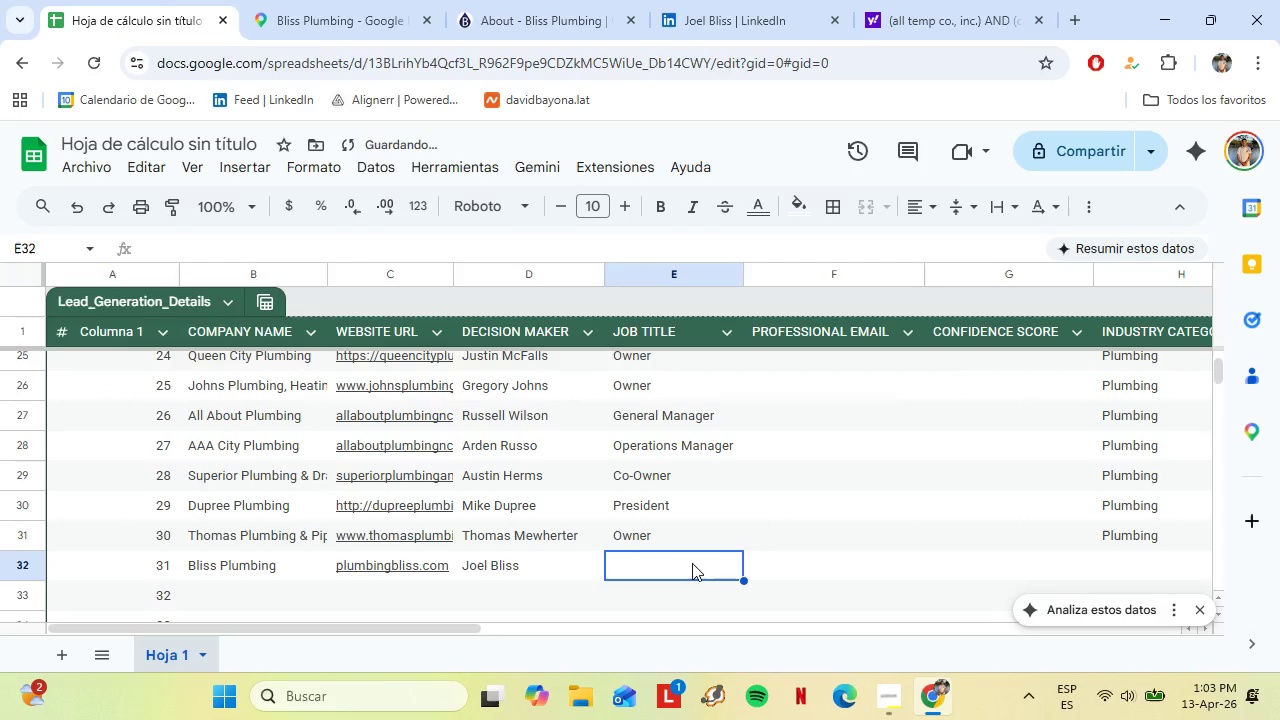 
type(Owner)
 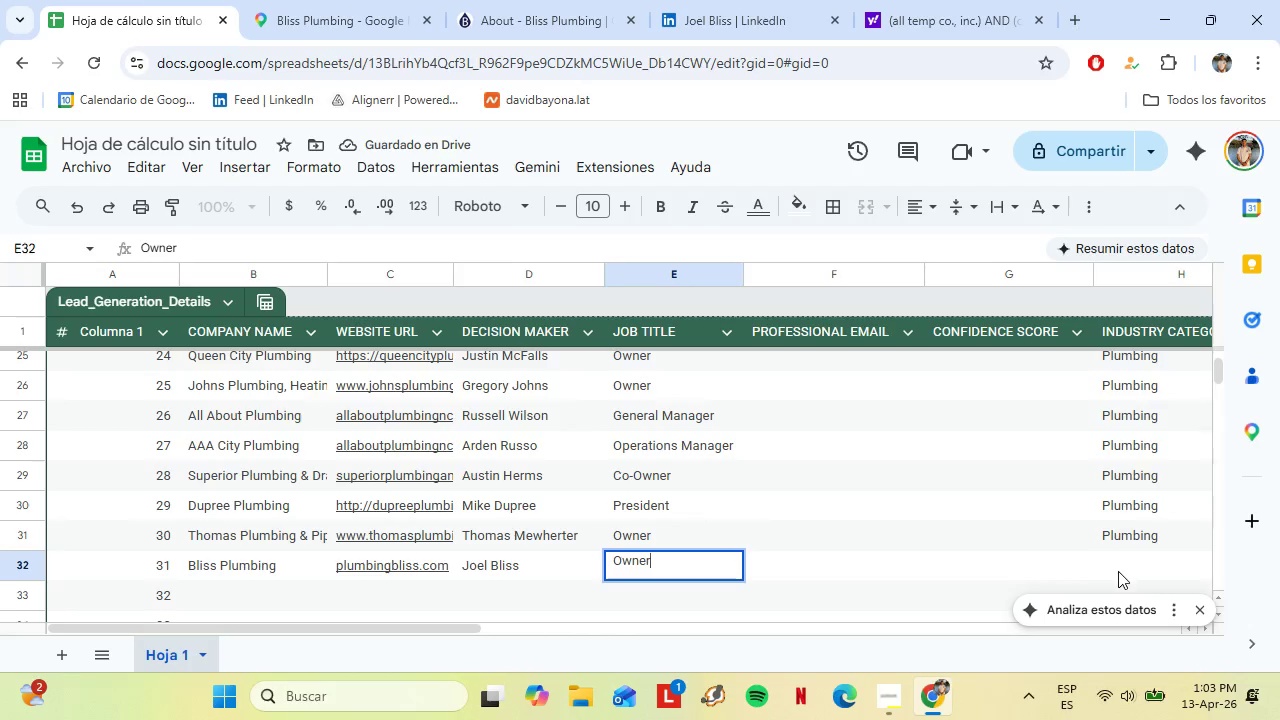 
left_click([1122, 555])
 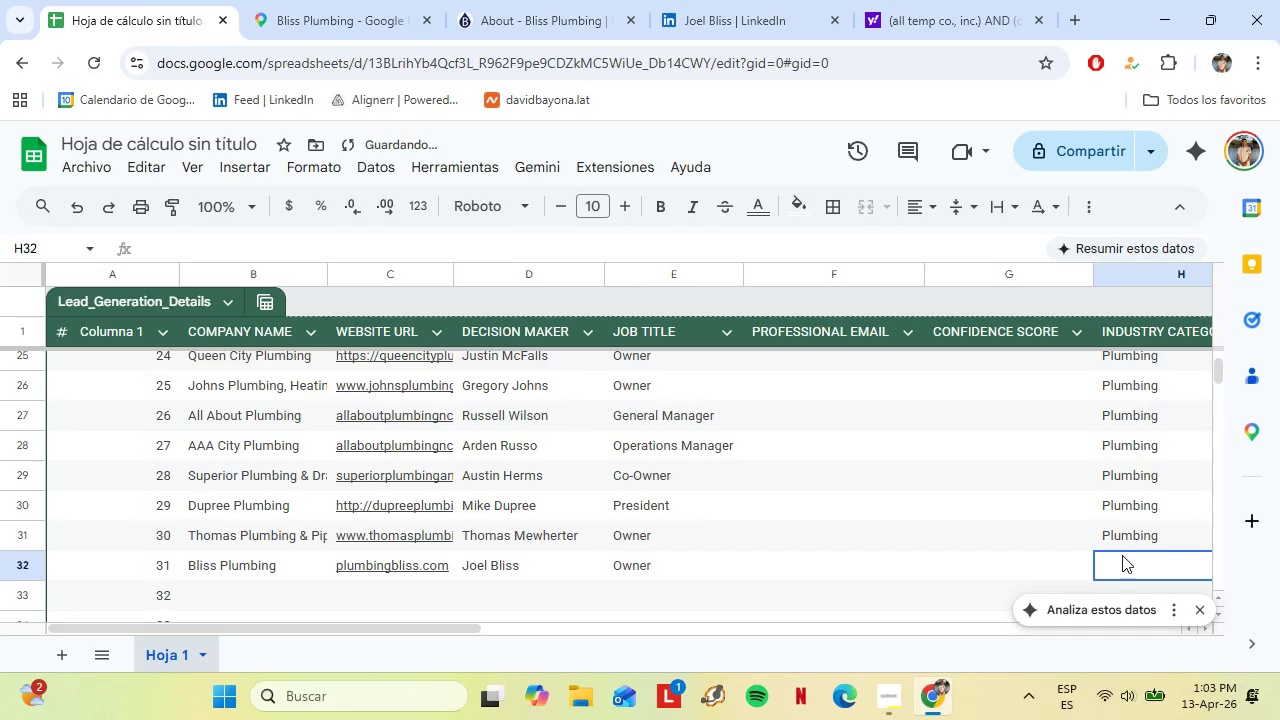 
key(Shift+P)
 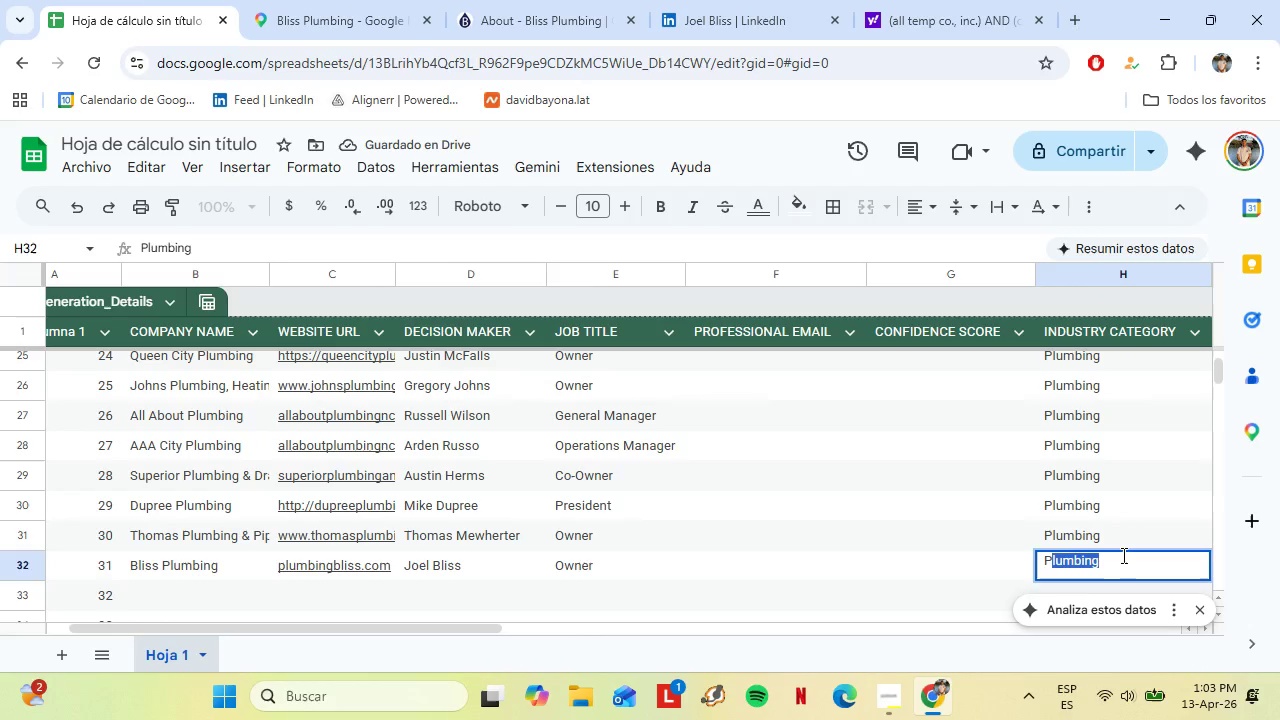 
key(Enter)
 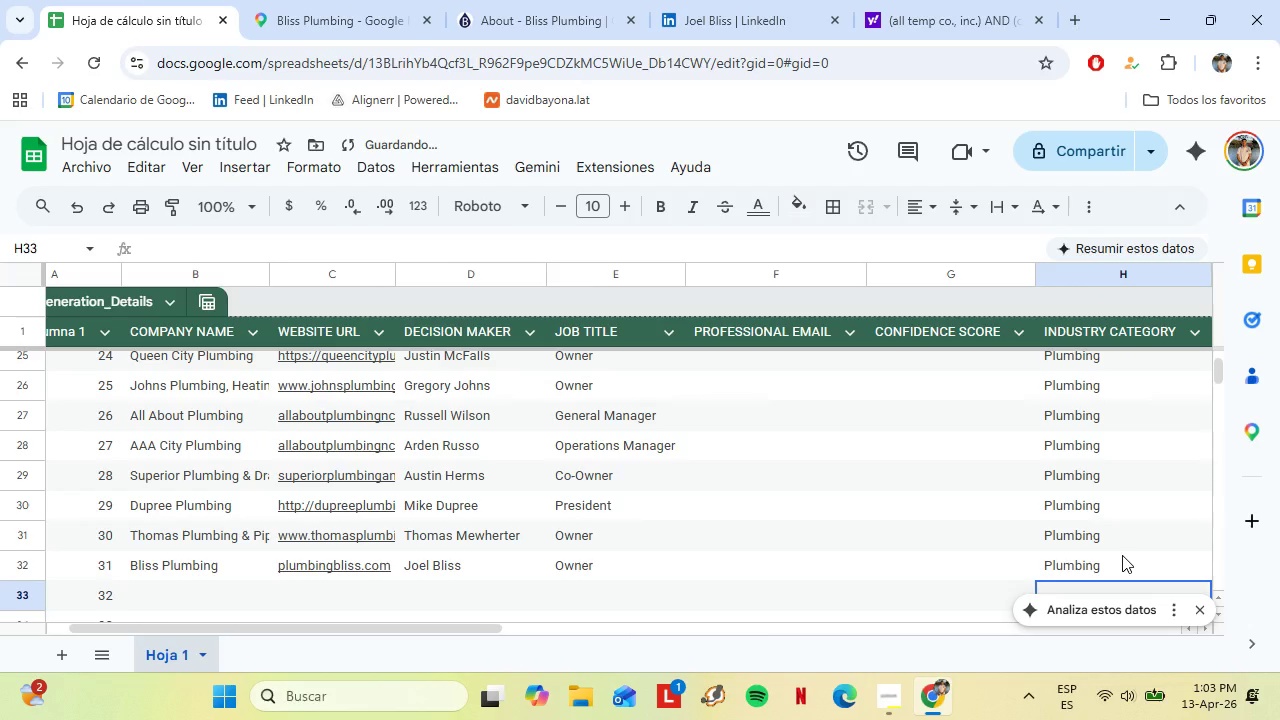 
key(ArrowRight)
 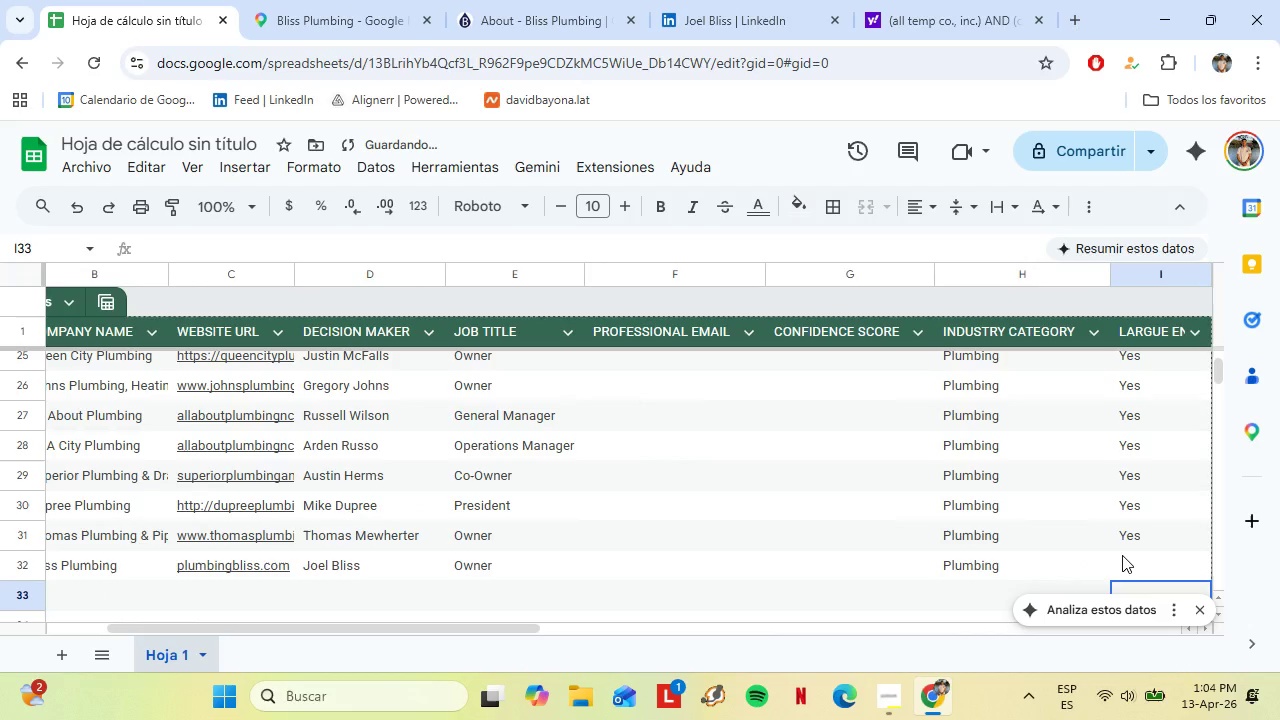 
key(Shift+ShiftRight)
 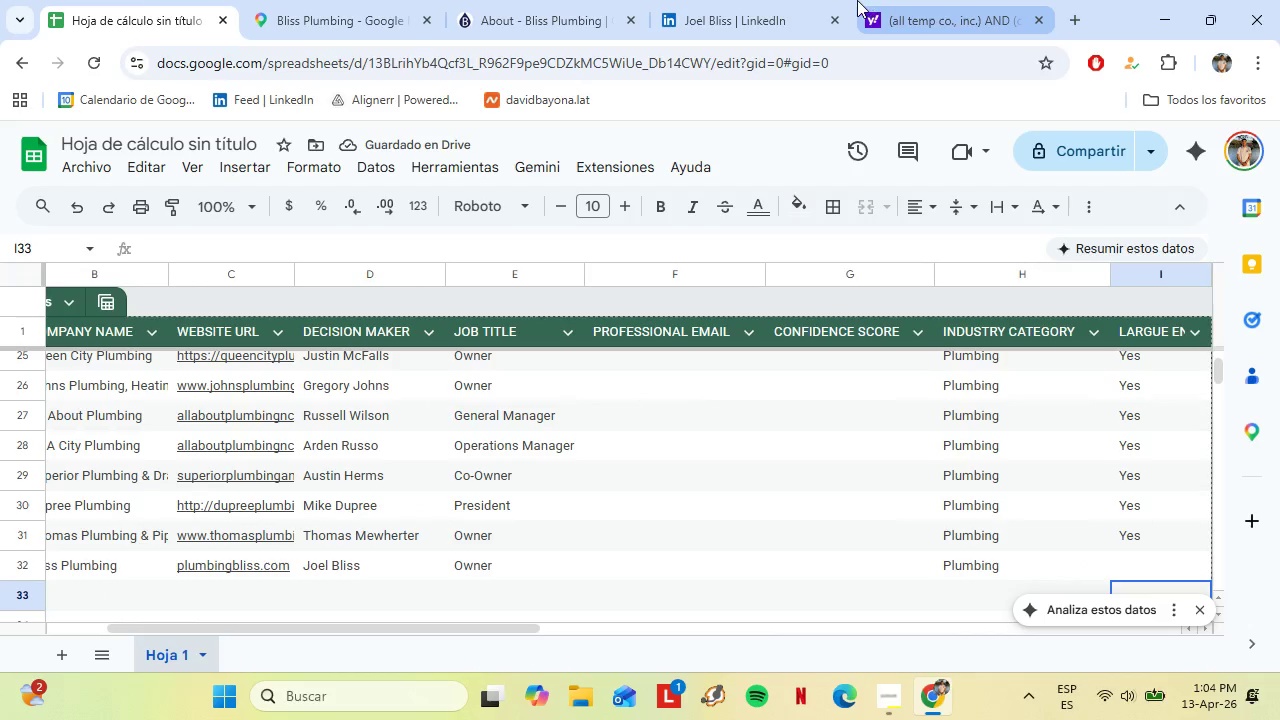 
left_click([800, 0])
 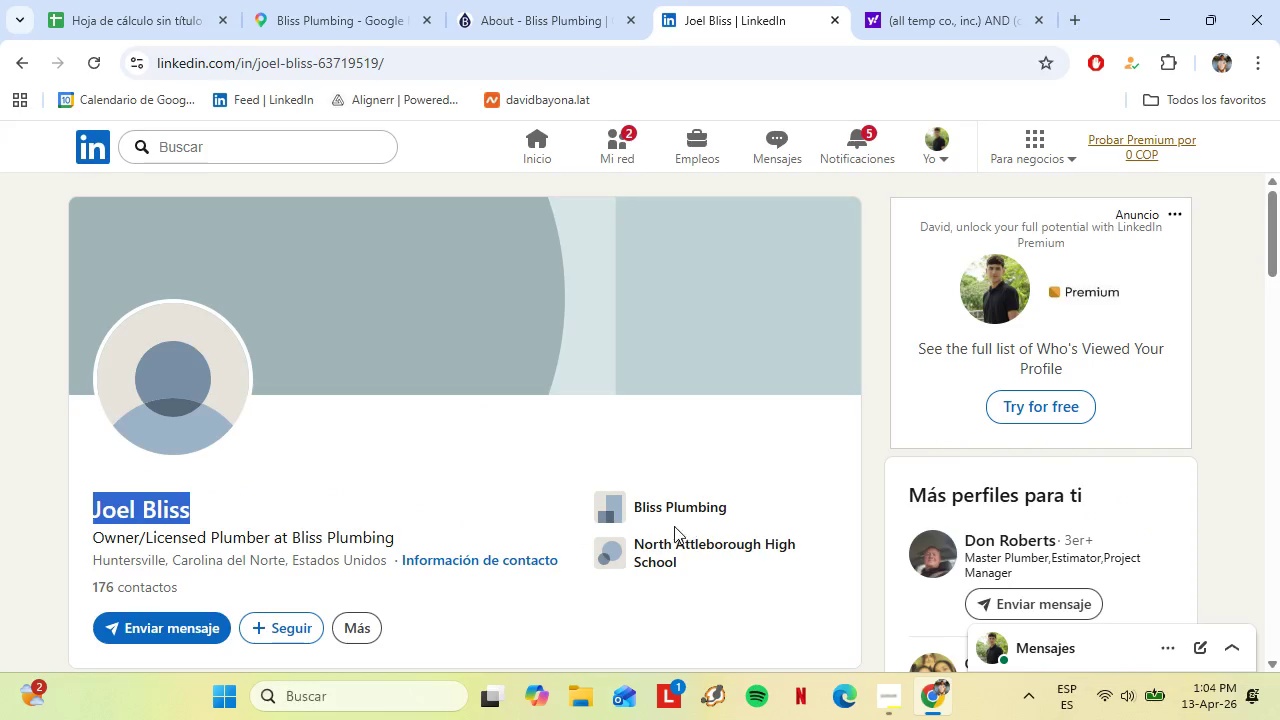 
left_click([662, 506])
 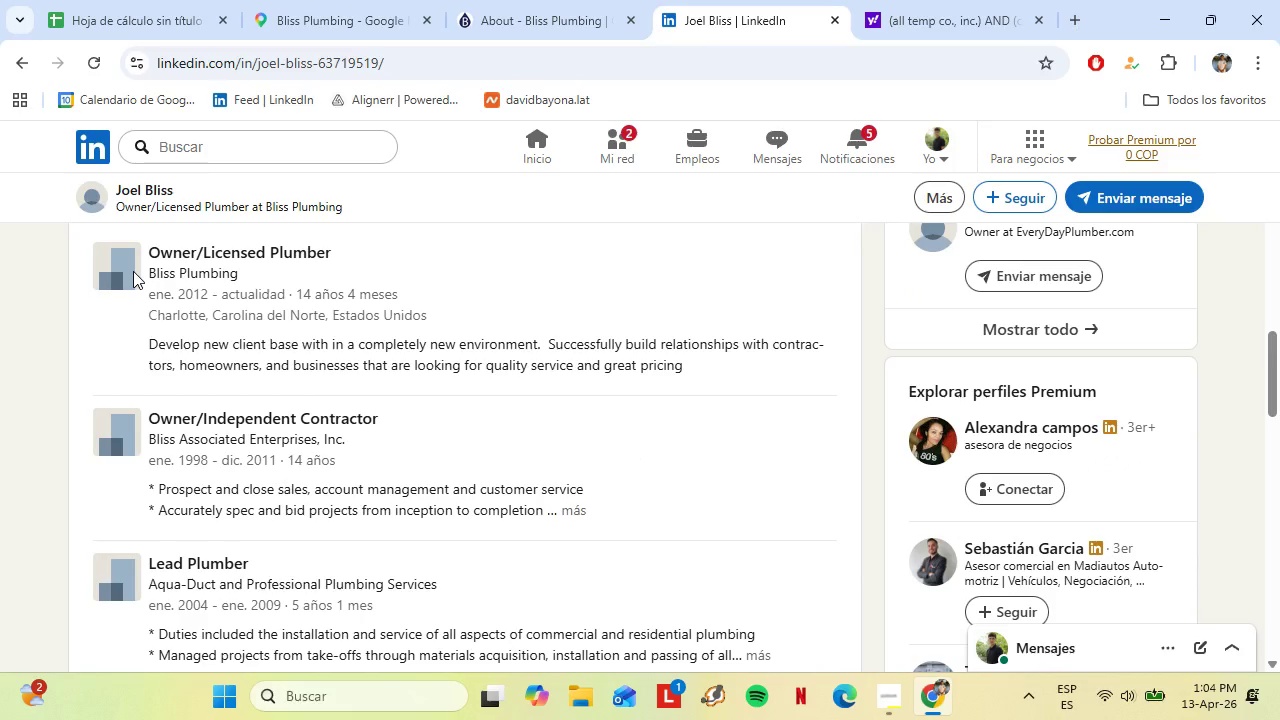 
double_click([118, 264])
 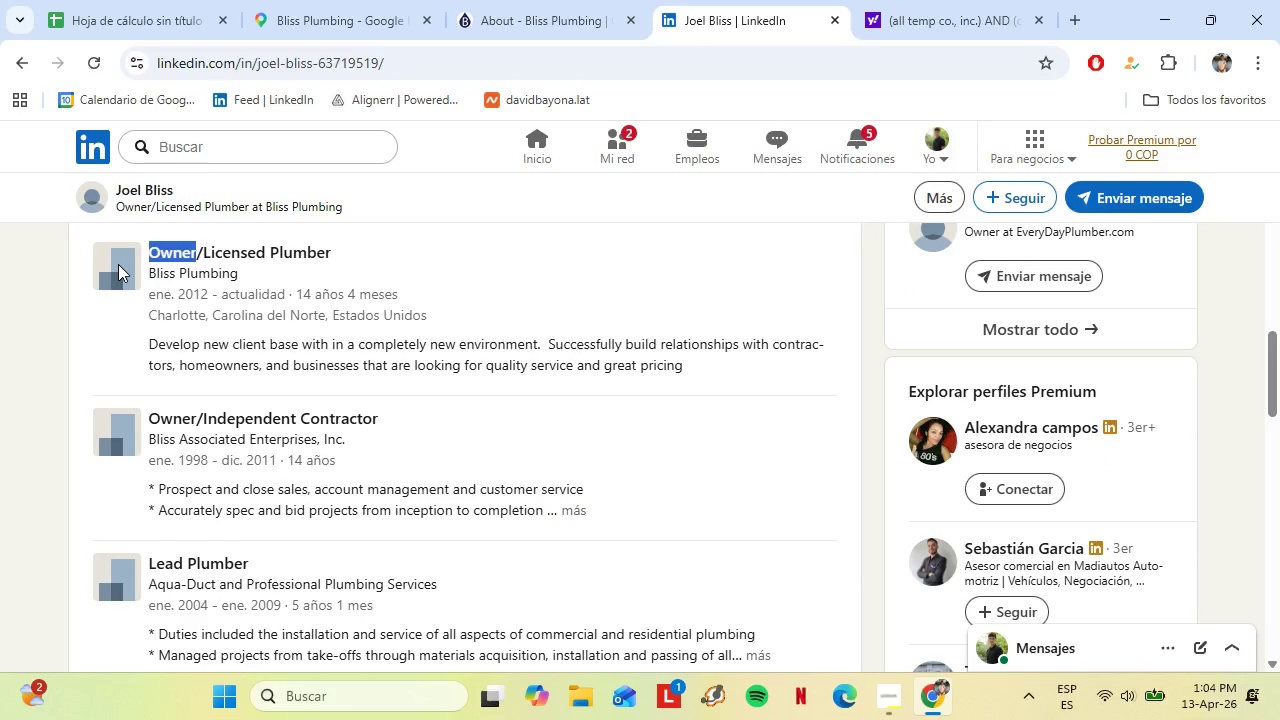 
triple_click([118, 264])
 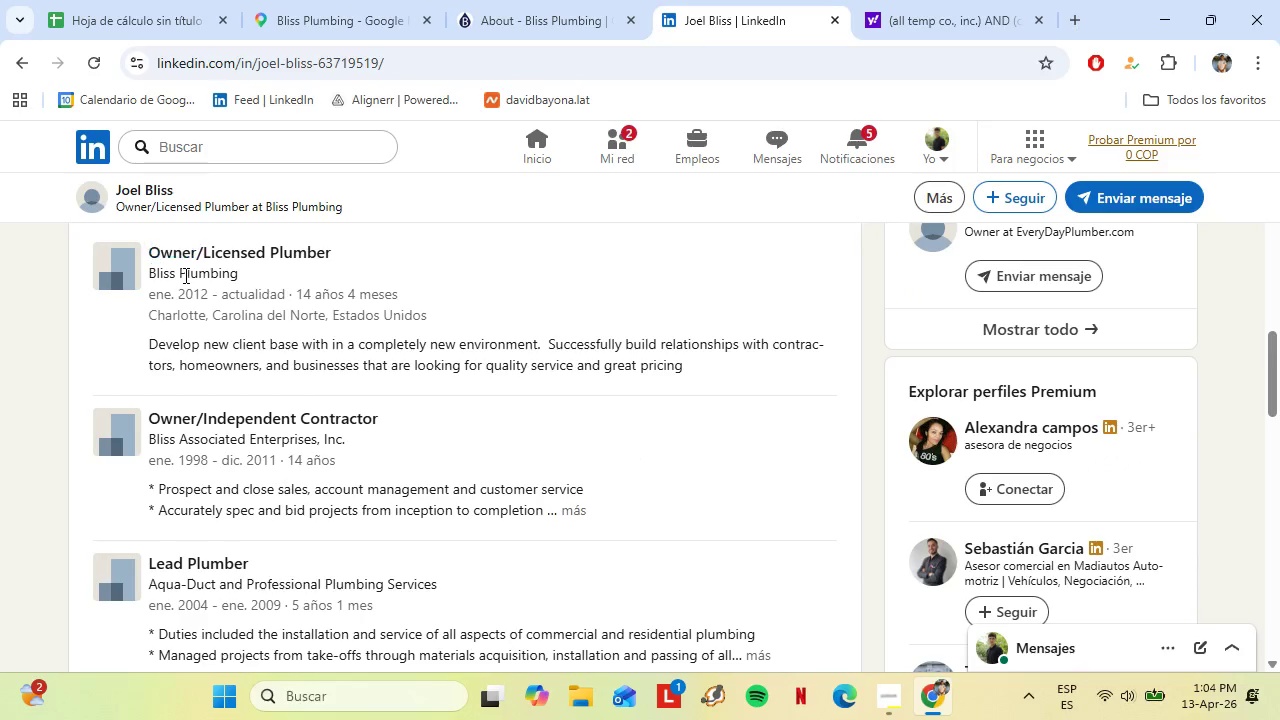 
double_click([184, 275])
 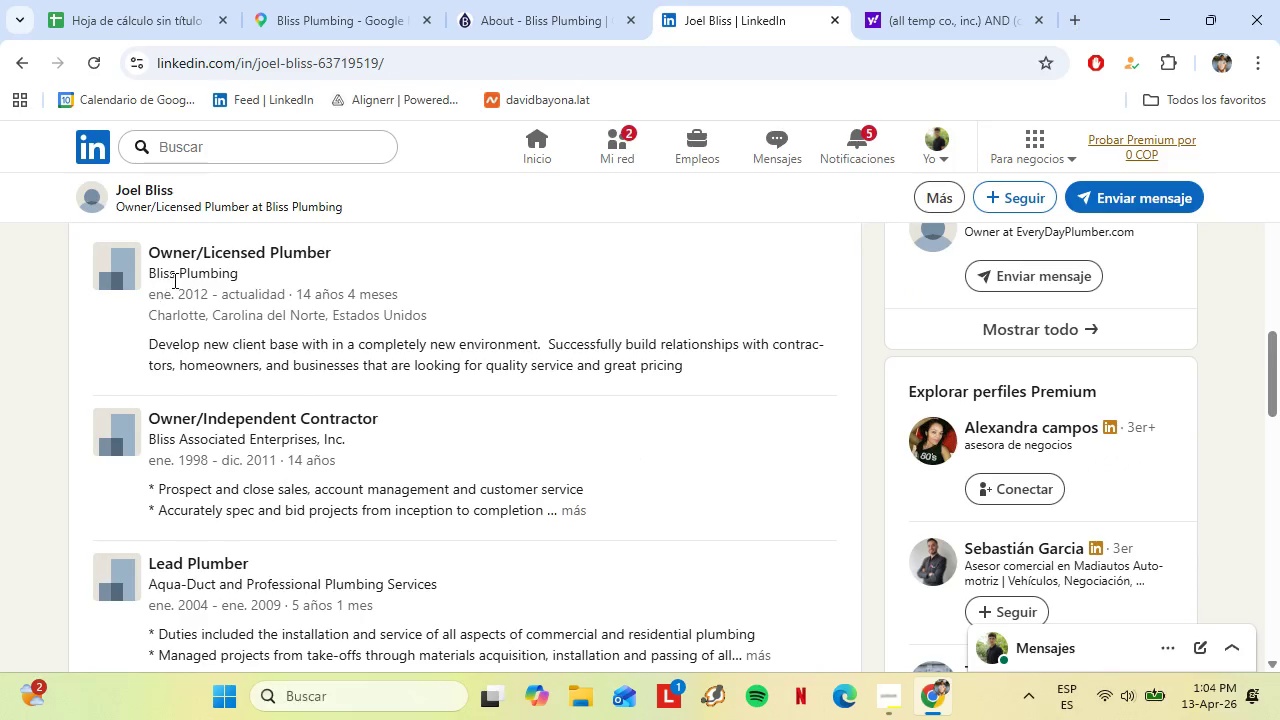 
double_click([173, 279])
 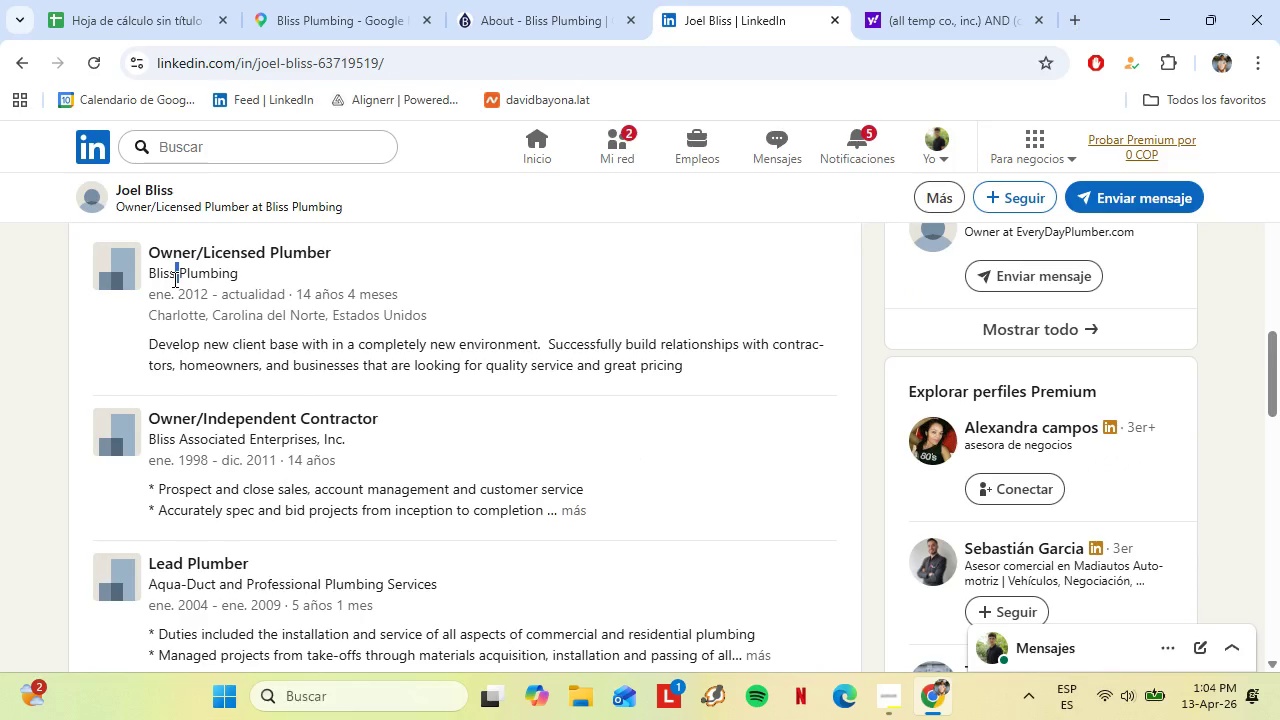 
triple_click([173, 279])
 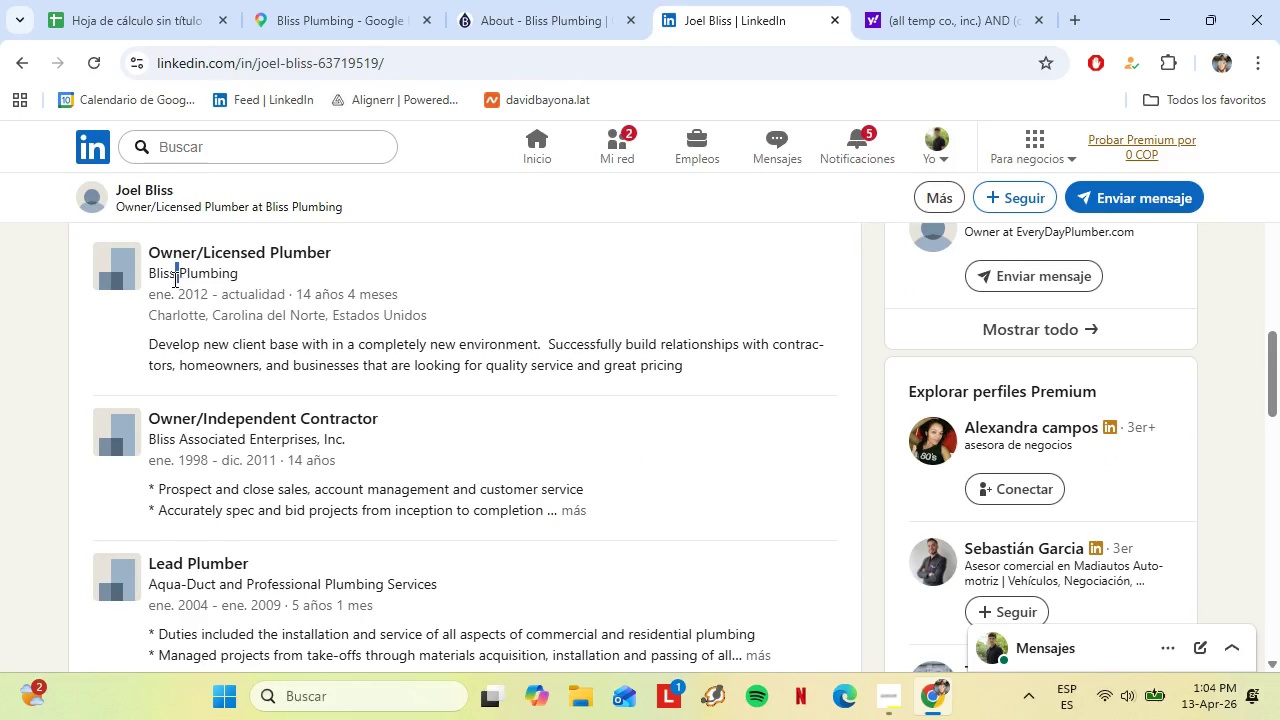 
triple_click([173, 279])
 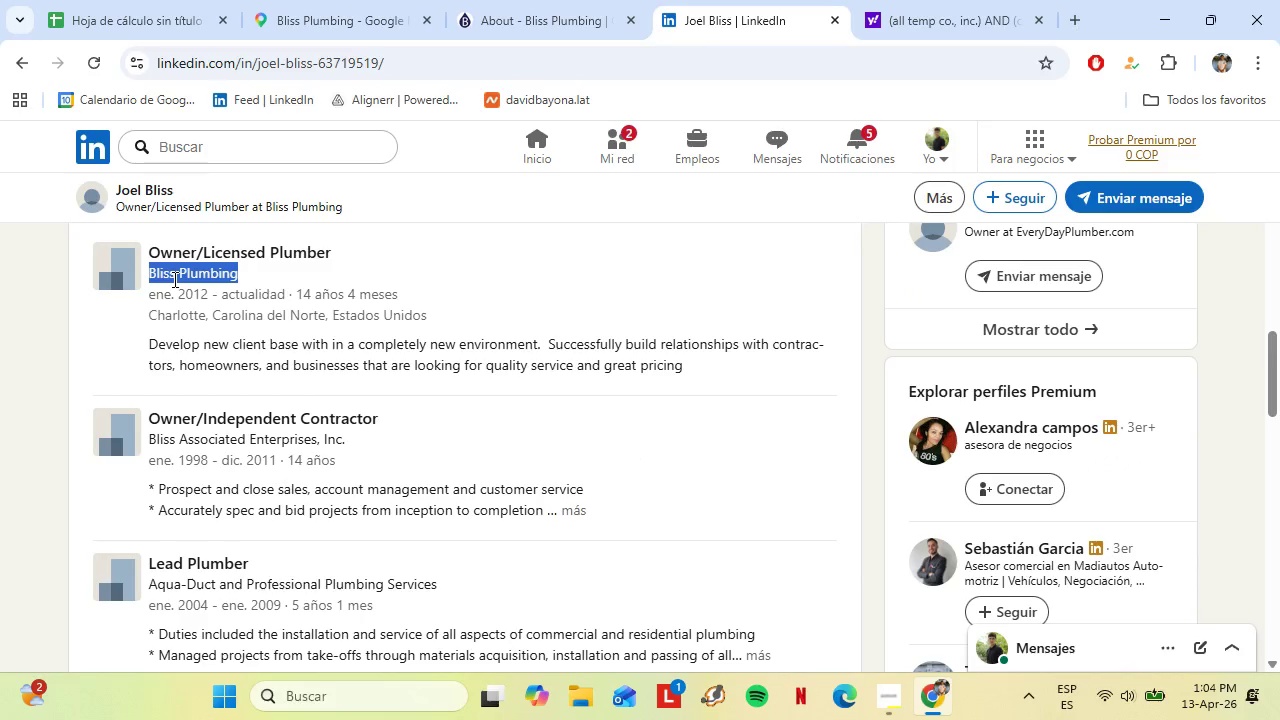 
key(Control+C)
 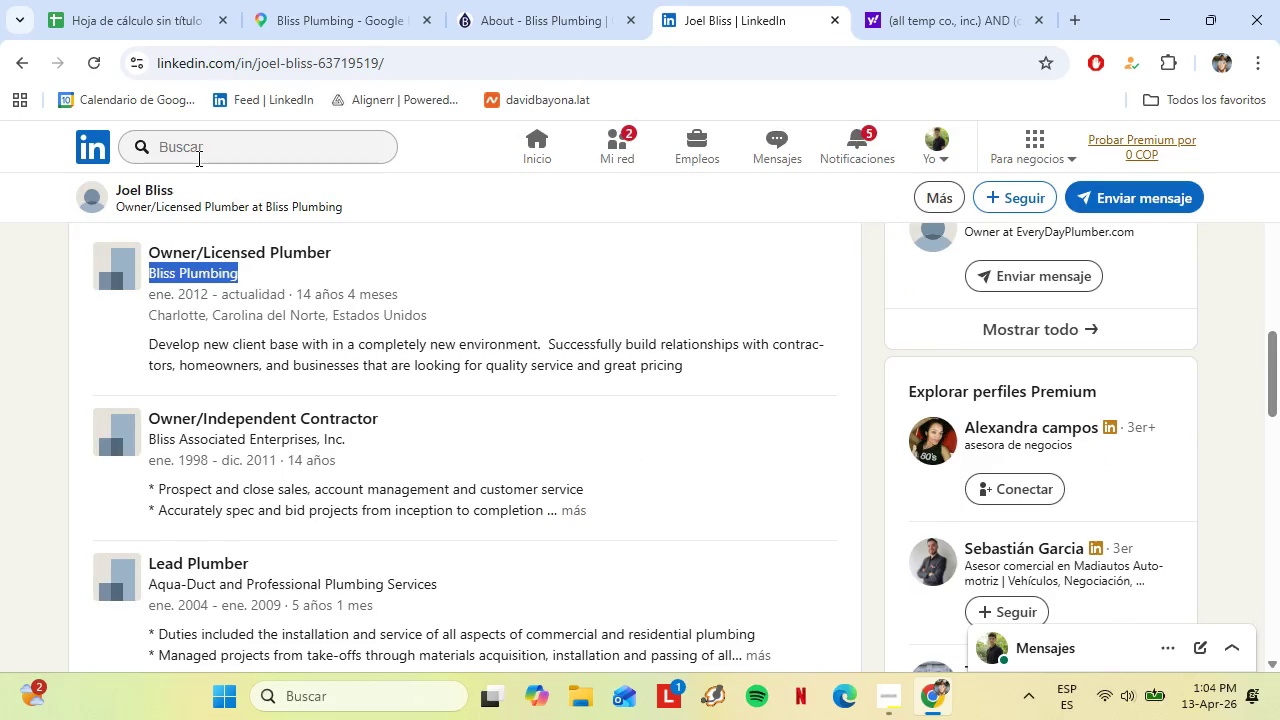 
left_click([197, 158])
 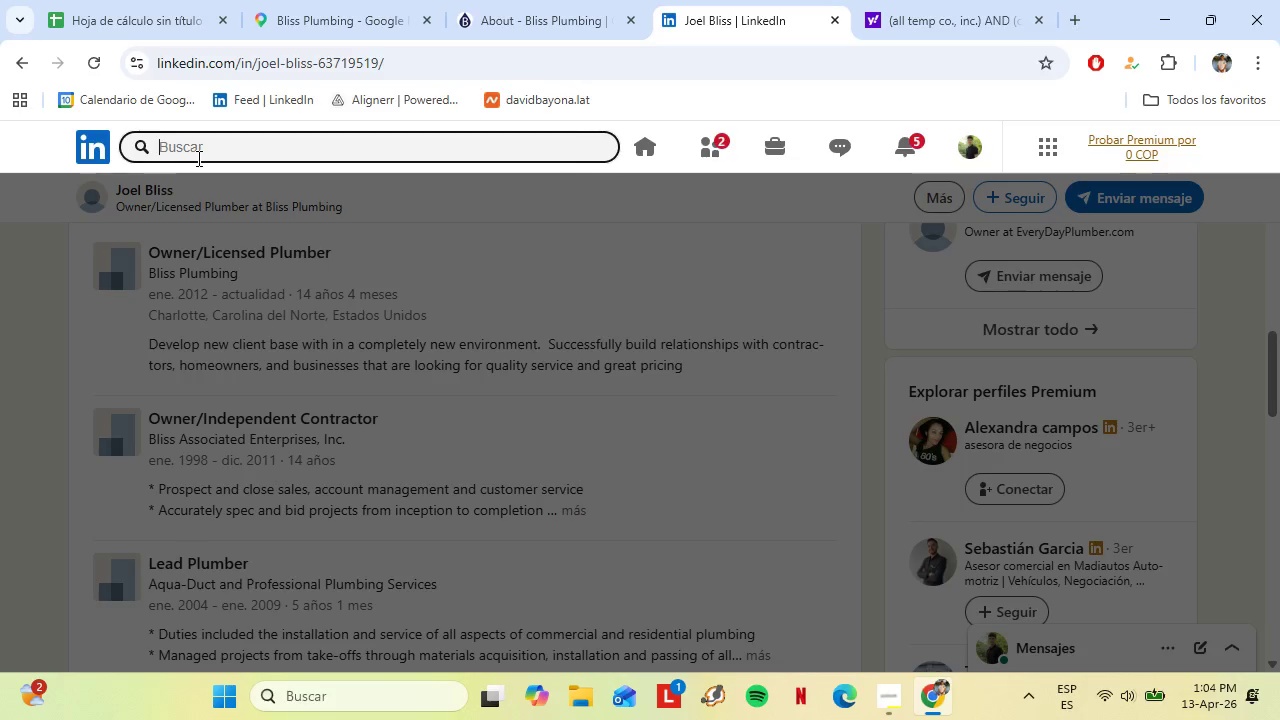 
key(Control+V)
 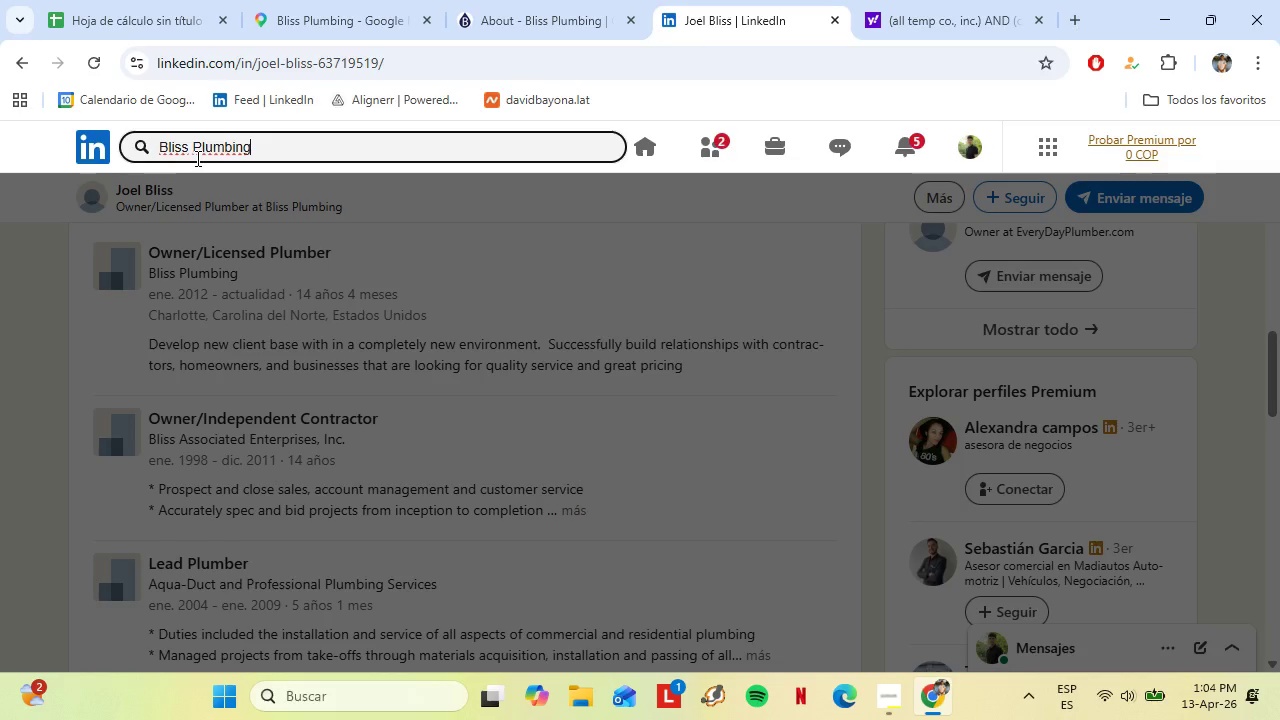 
key(Enter)
 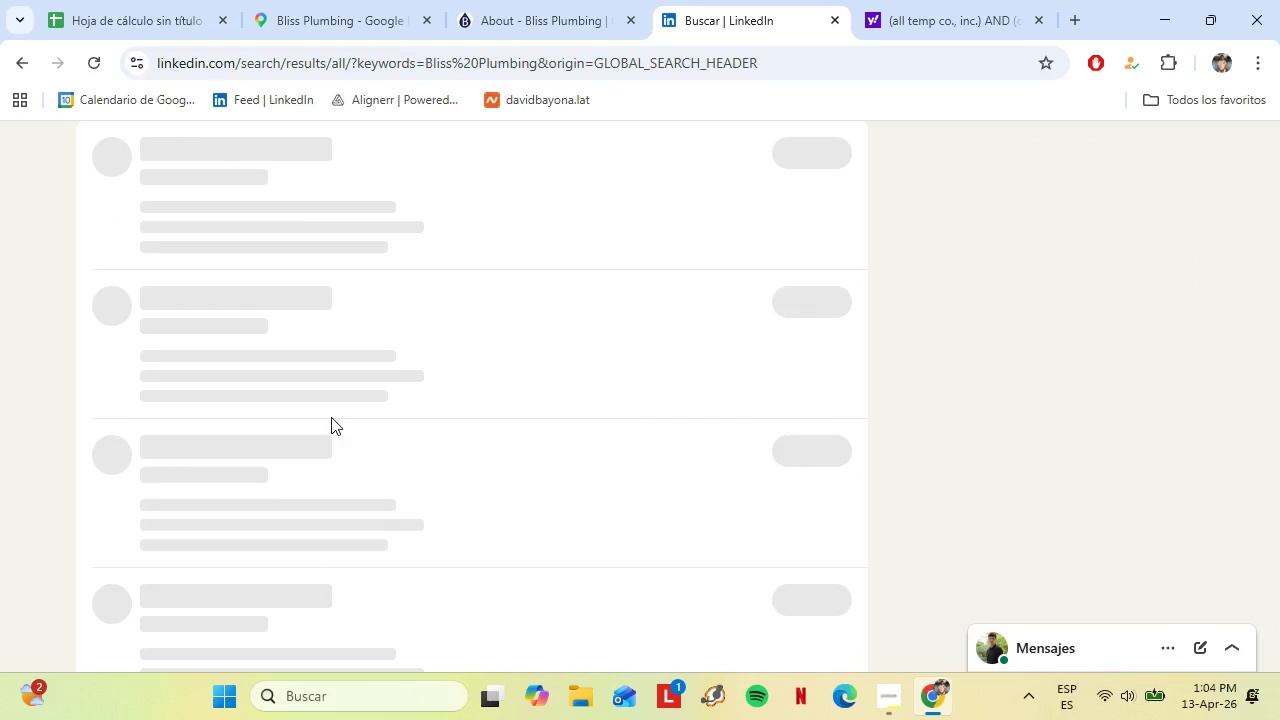 
wait(8.64)
 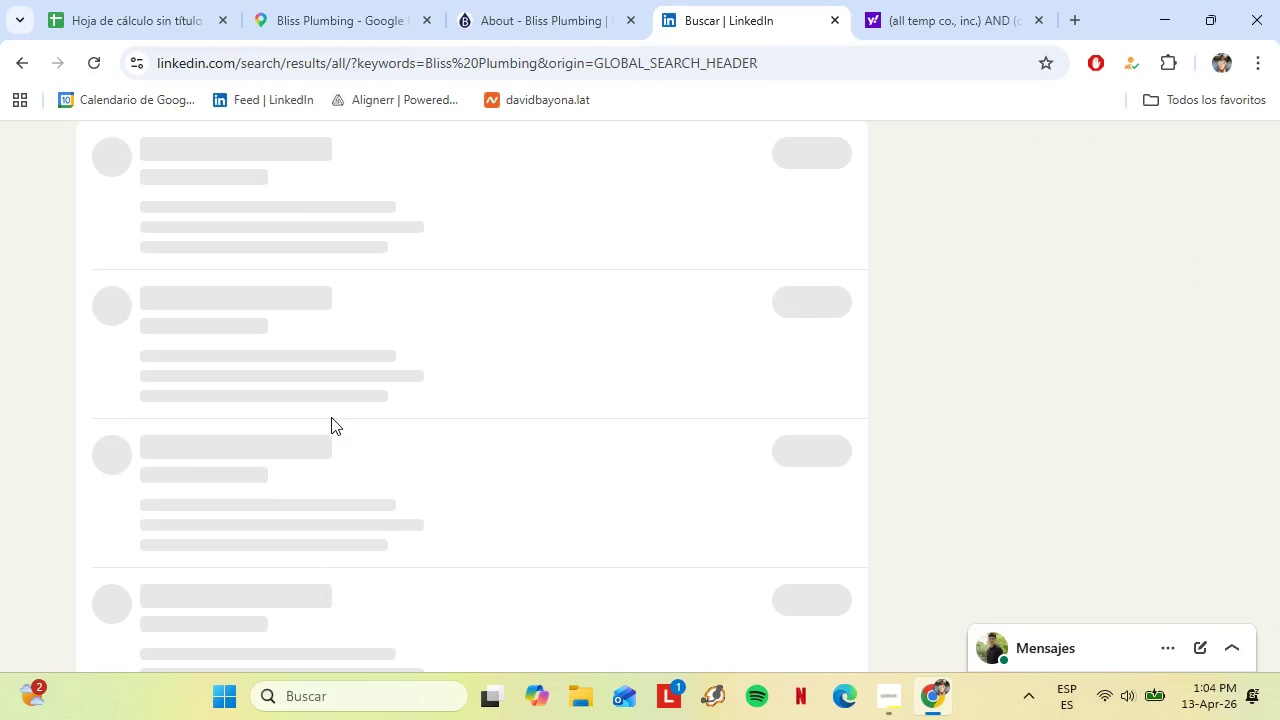 
scroll: coordinate [646, 284], scroll_direction: down, amount: 2.0
 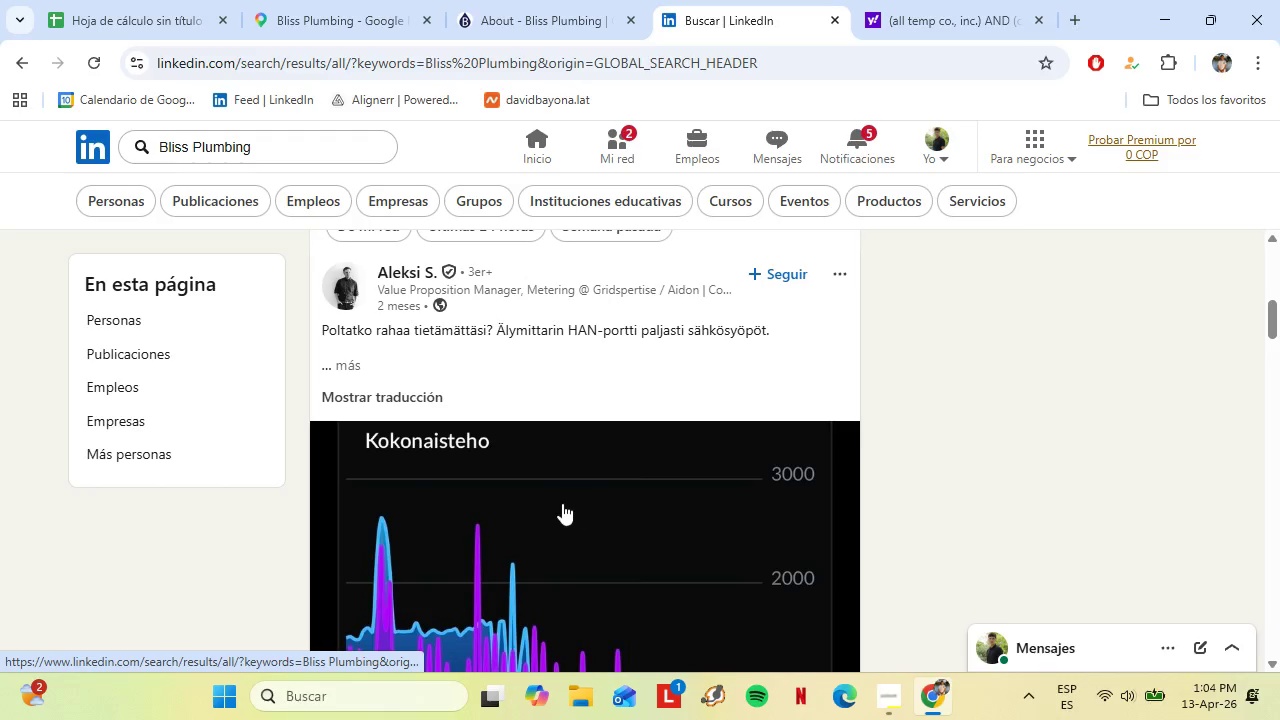 
scroll: coordinate [355, 413], scroll_direction: up, amount: 8.0
 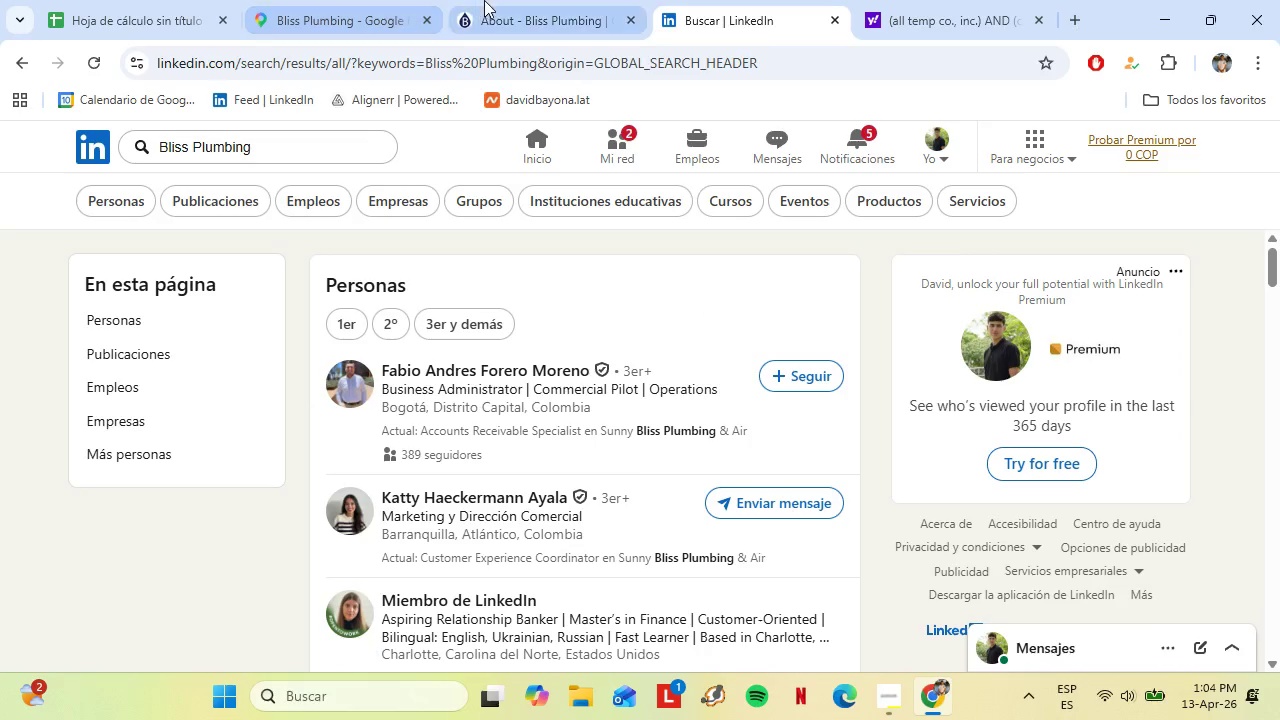 
left_click([484, 0])
 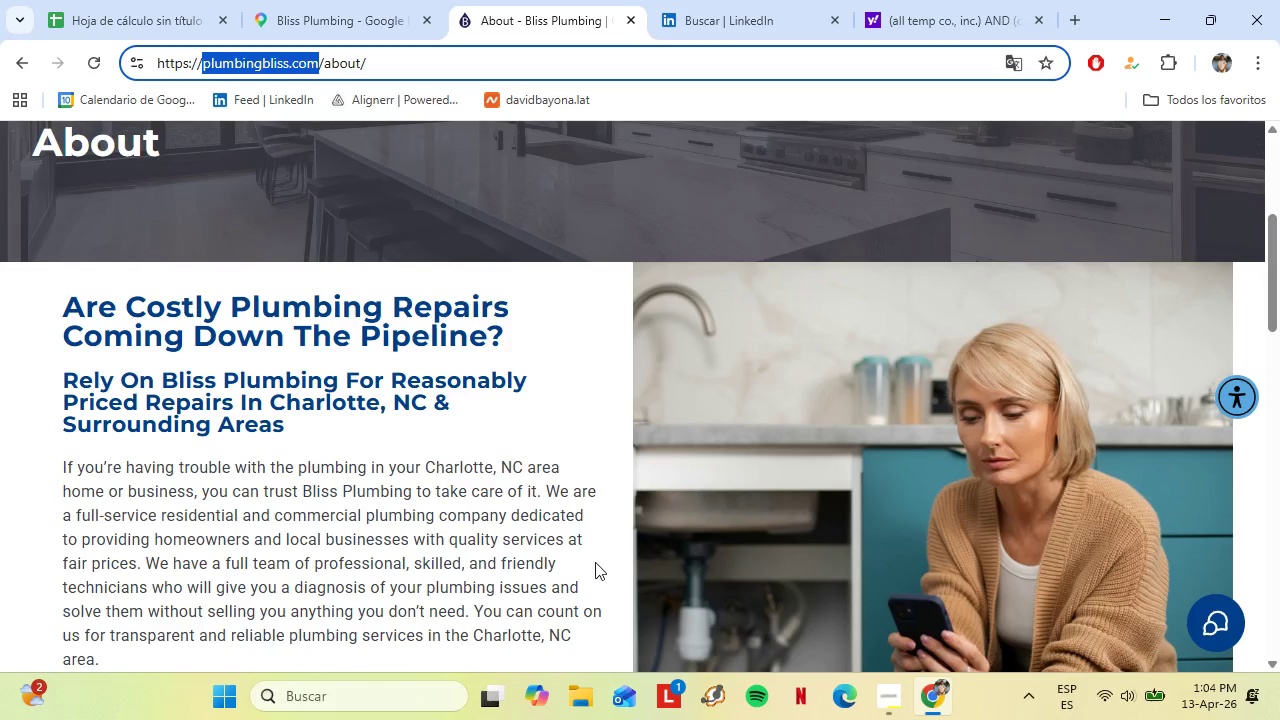 
scroll: coordinate [596, 562], scroll_direction: up, amount: 3.0
 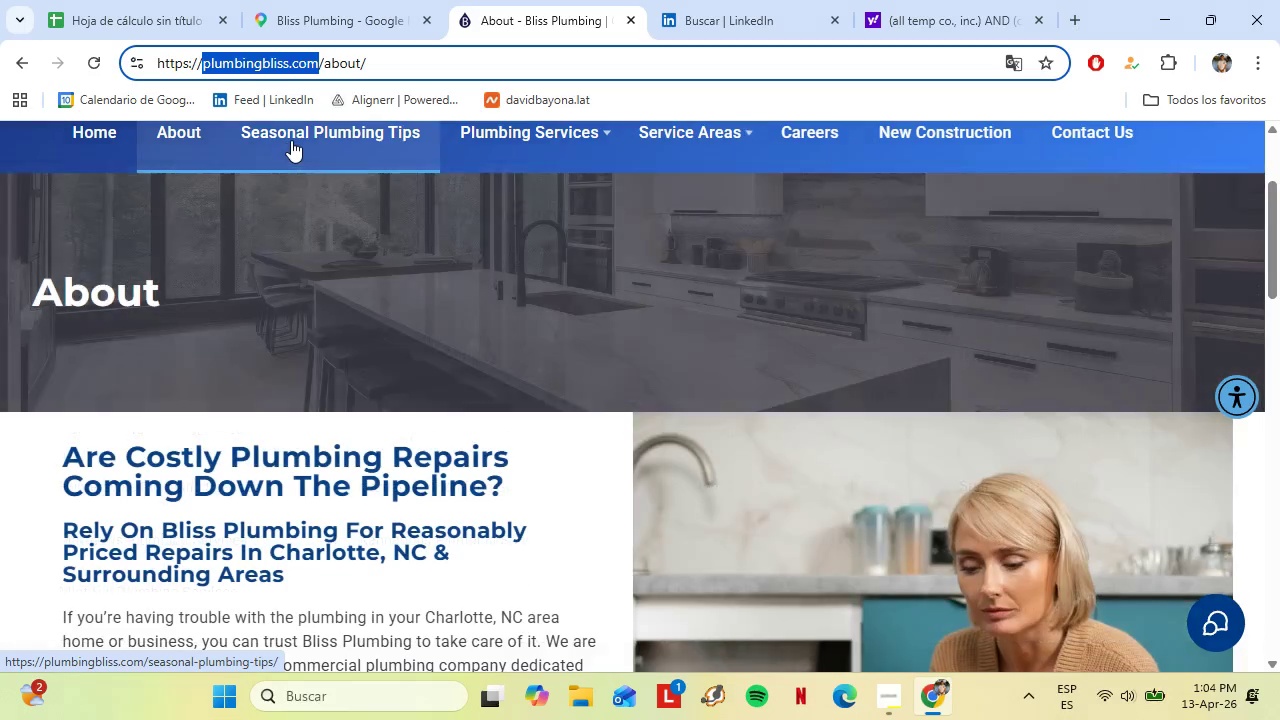 
mouse_move([579, 167])
 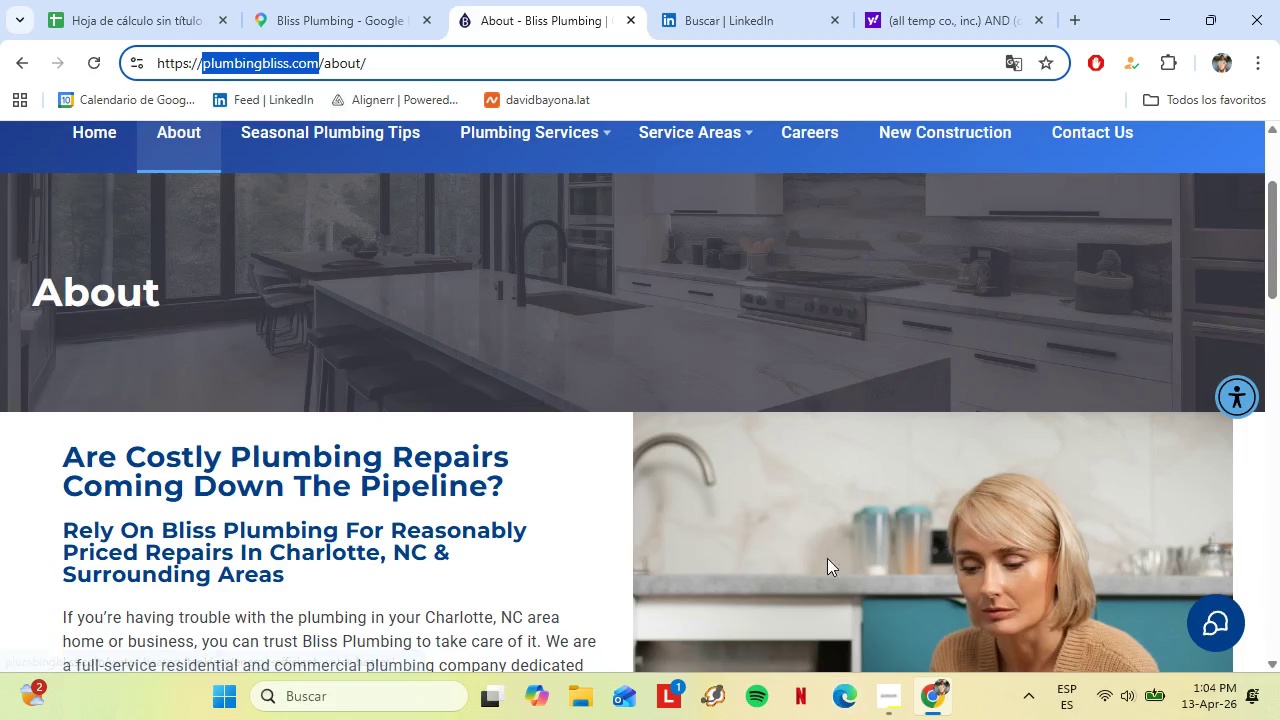 
scroll: coordinate [798, 460], scroll_direction: down, amount: 15.0
 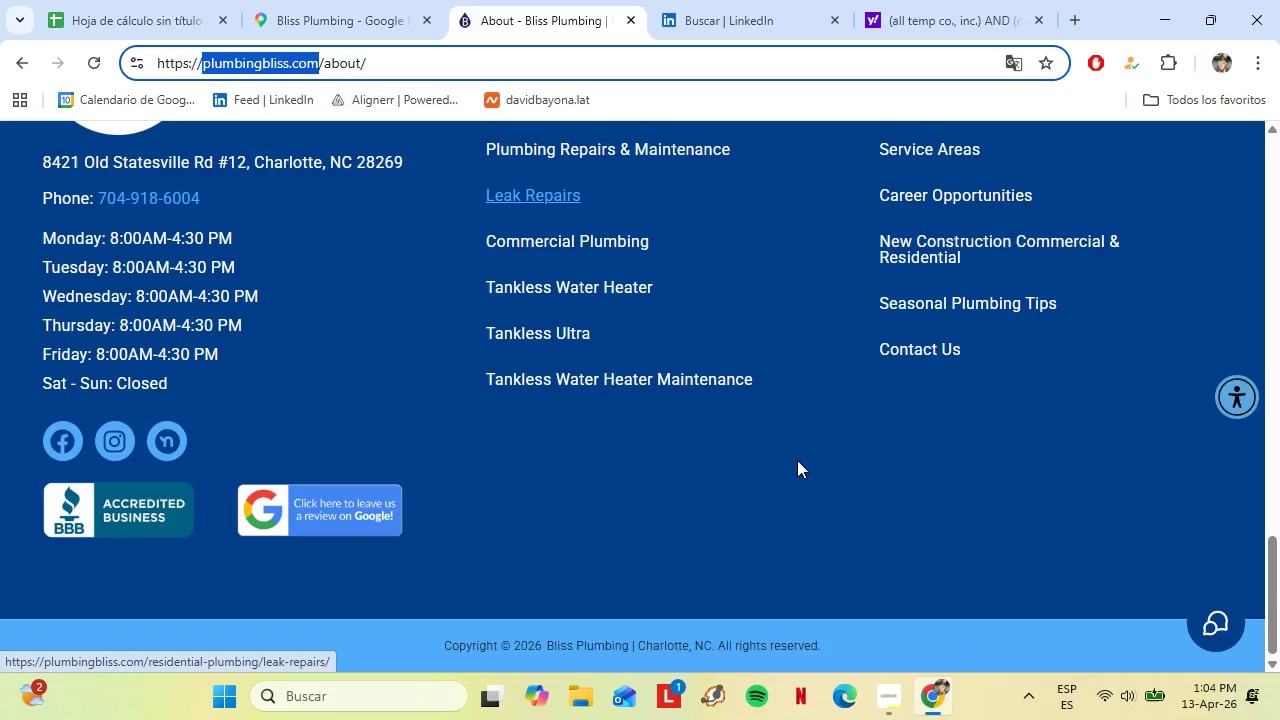 
scroll: coordinate [493, 382], scroll_direction: up, amount: 17.0
 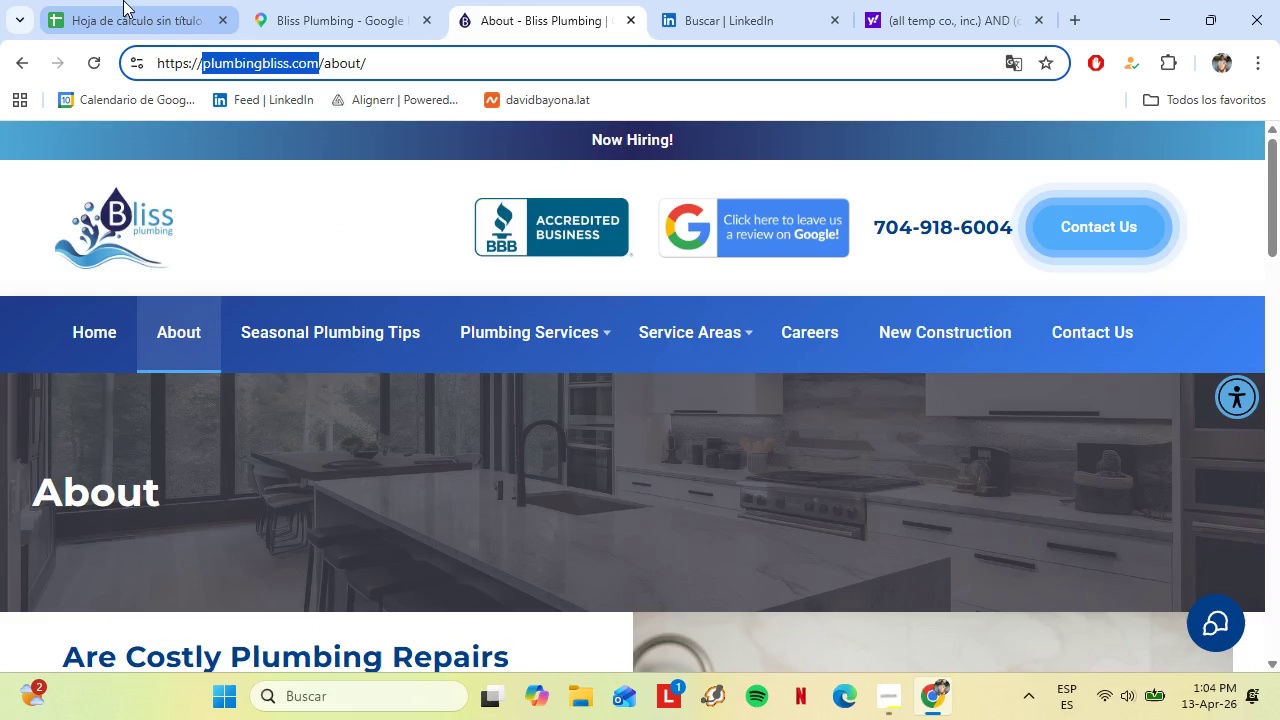 
left_click([132, 0])
 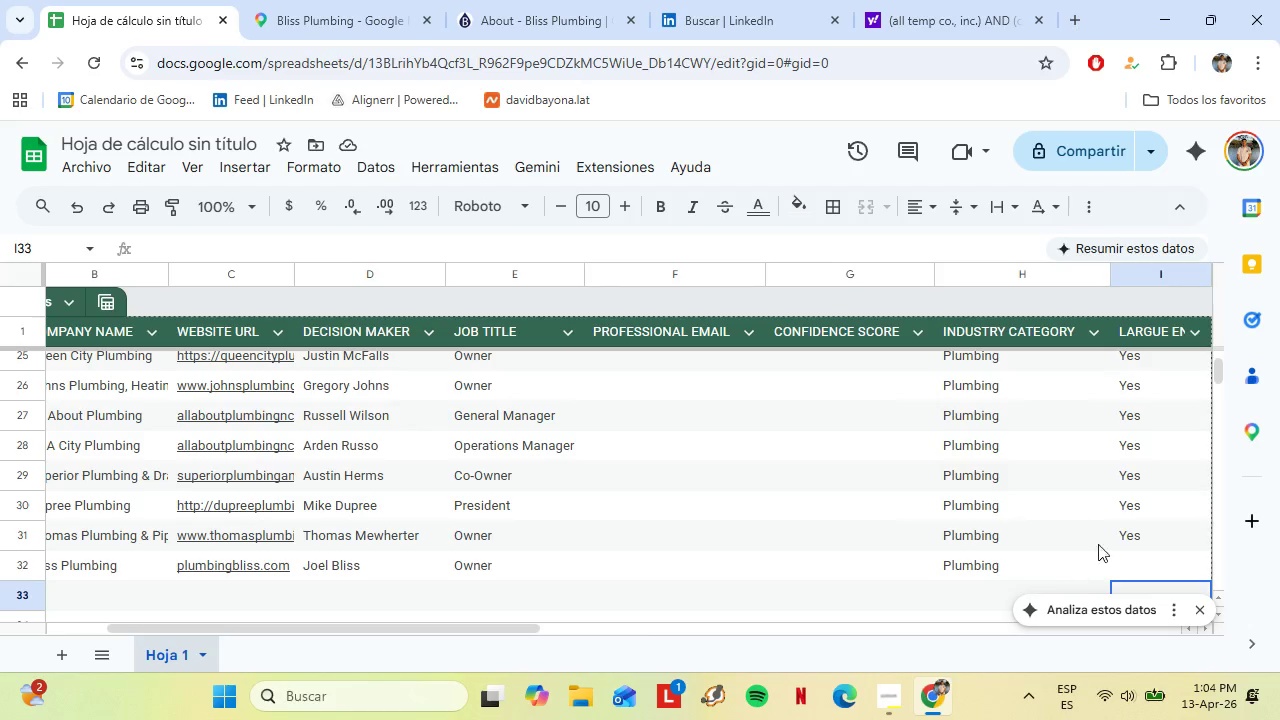 
left_click([1125, 554])
 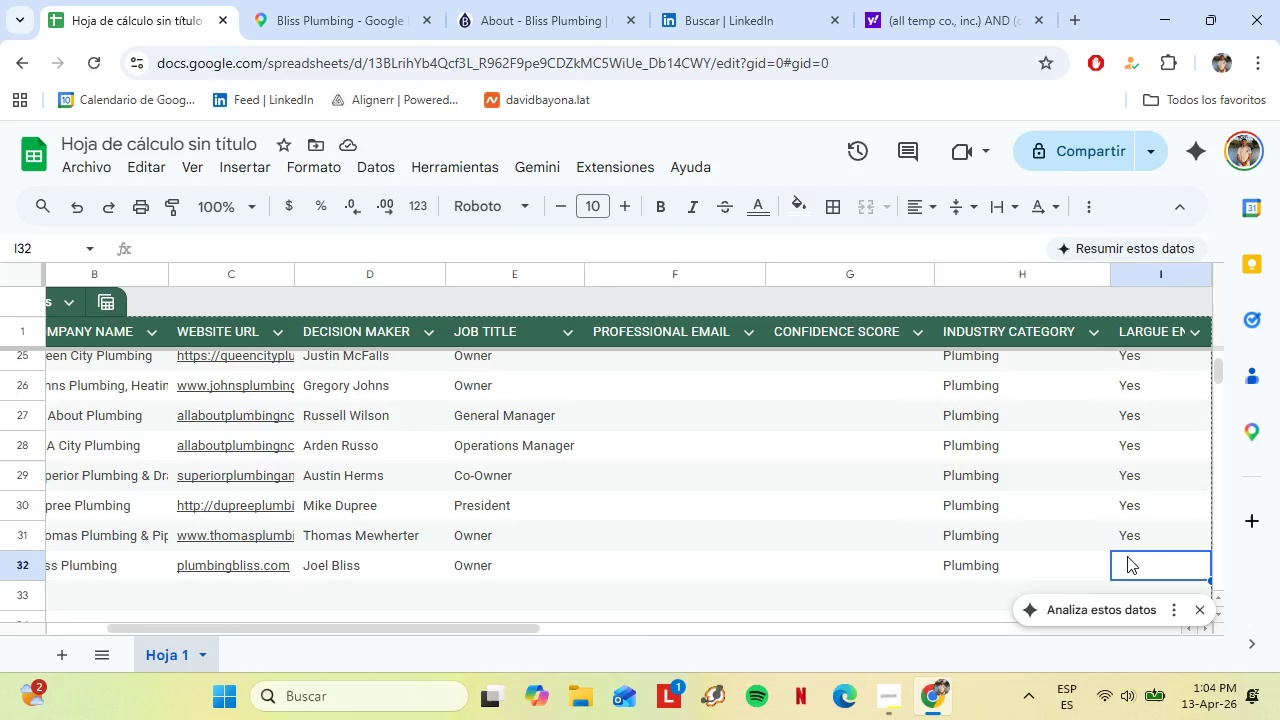 
type(Yes)
 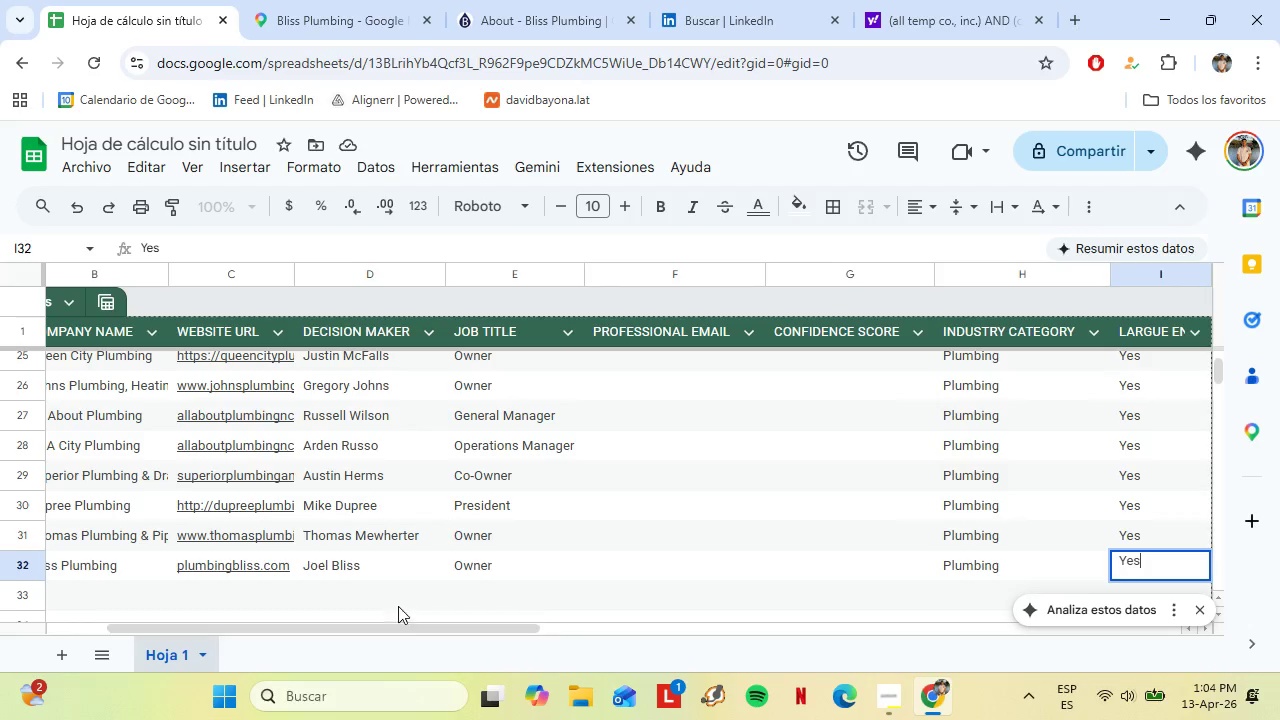 
scroll: coordinate [382, 585], scroll_direction: up, amount: 1.0
 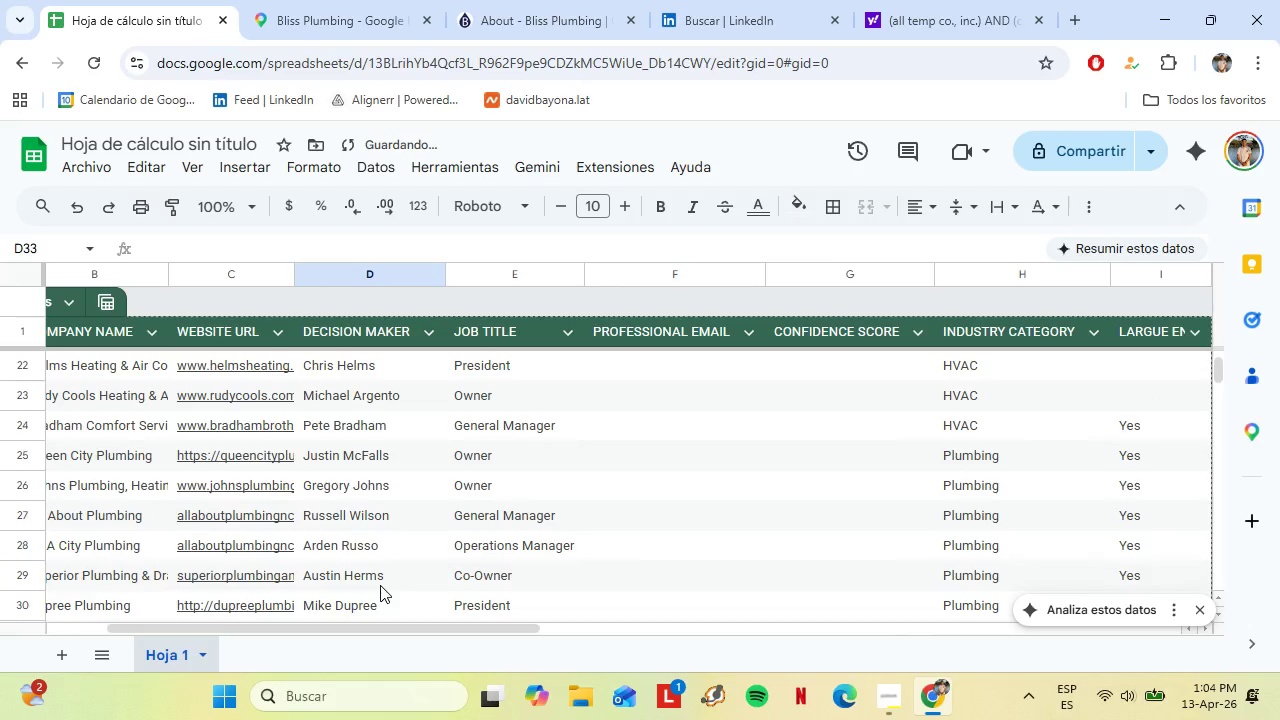 
key(ArrowDown)
 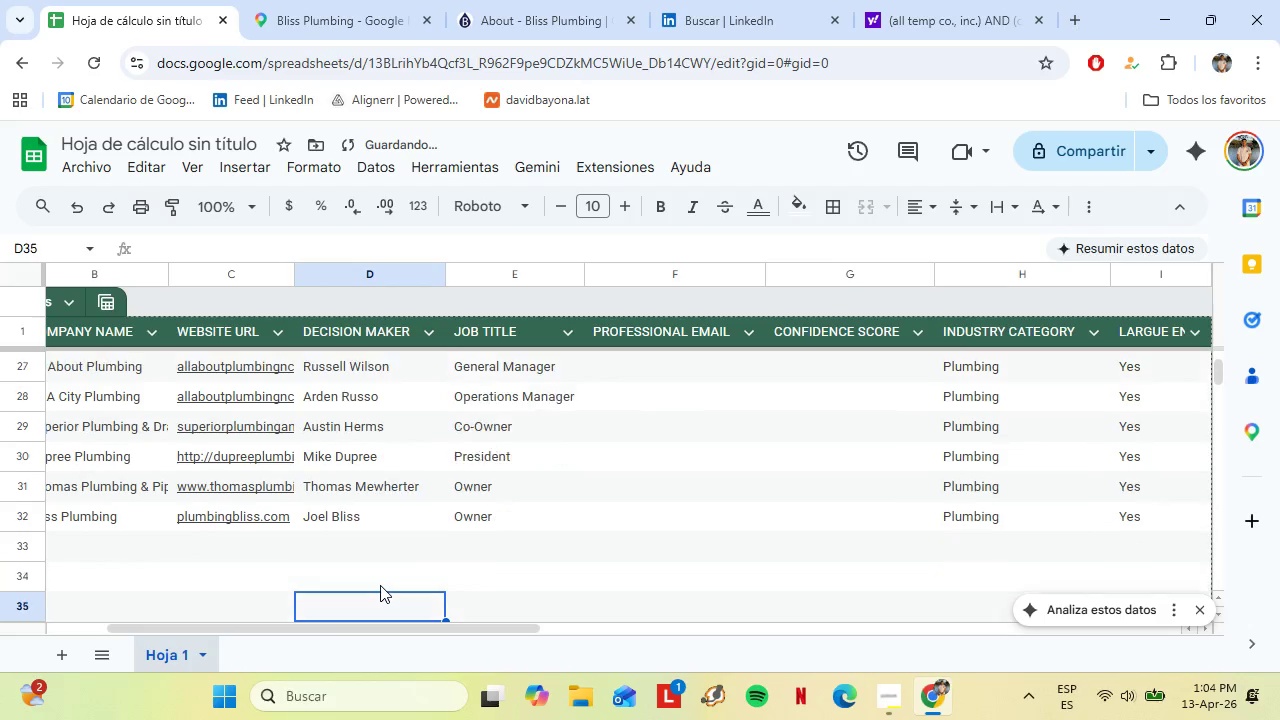 
key(ArrowDown)
 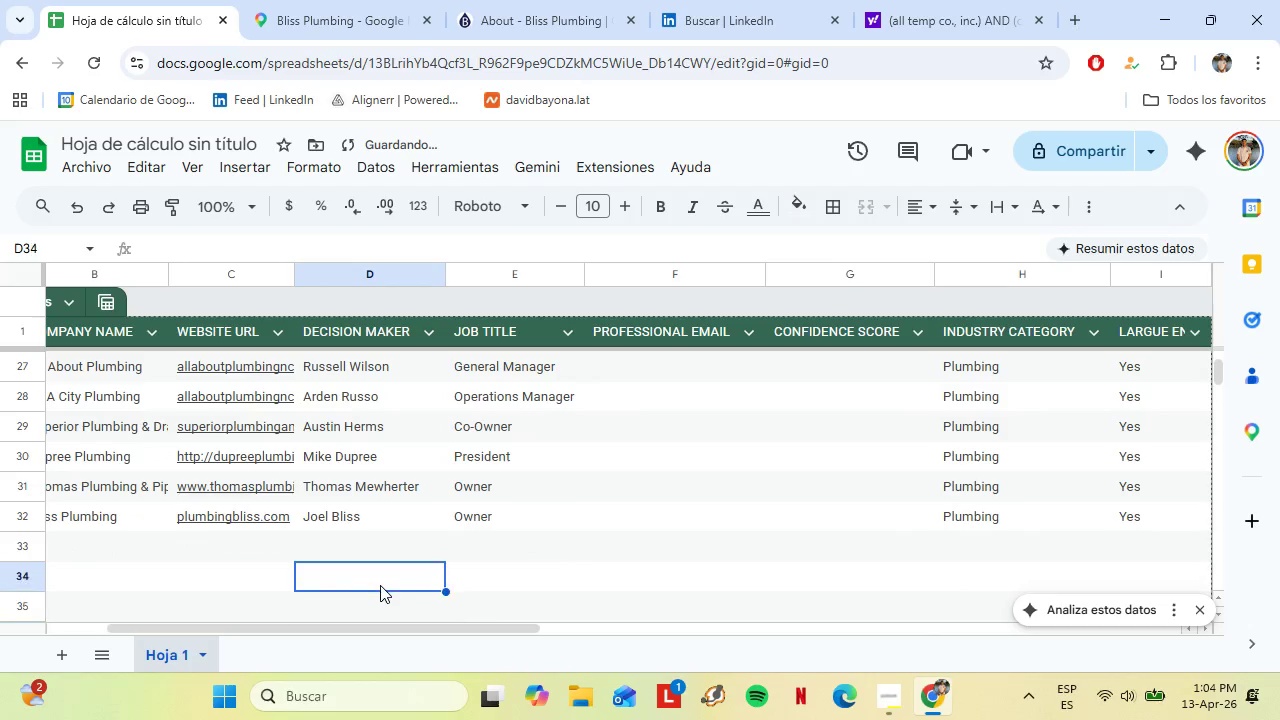 
key(ArrowUp)
 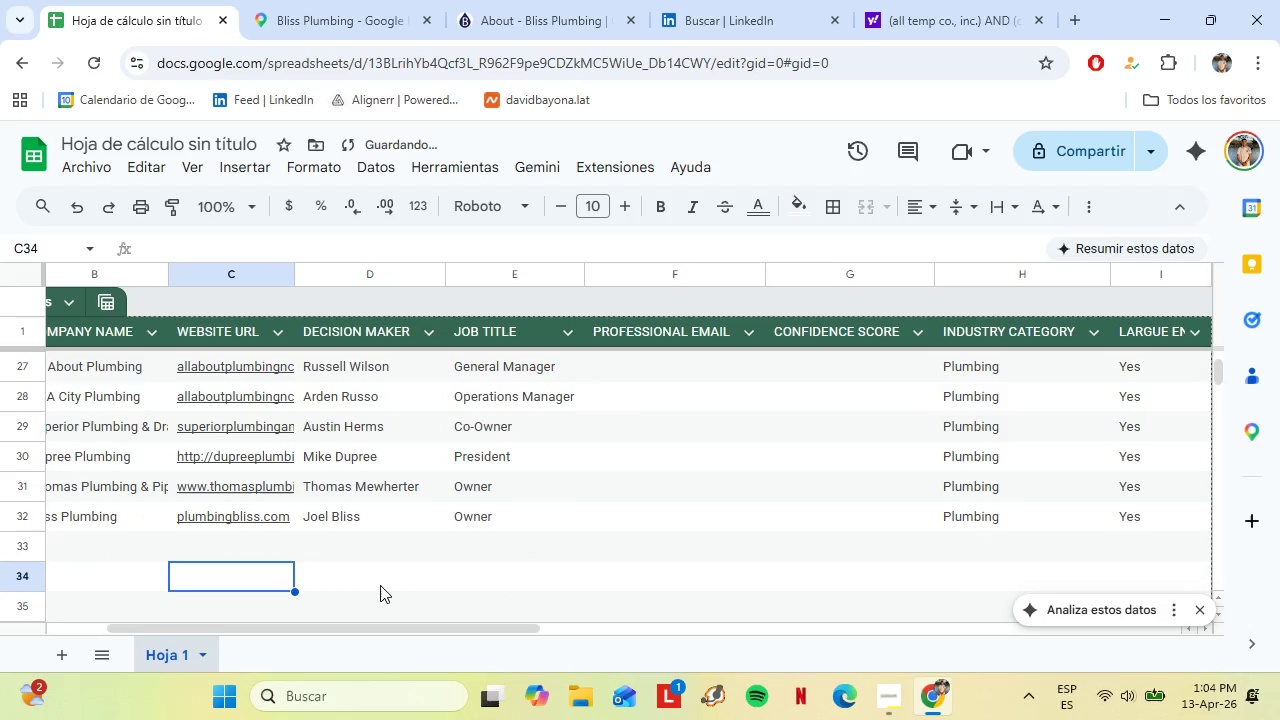 
key(ArrowLeft)
 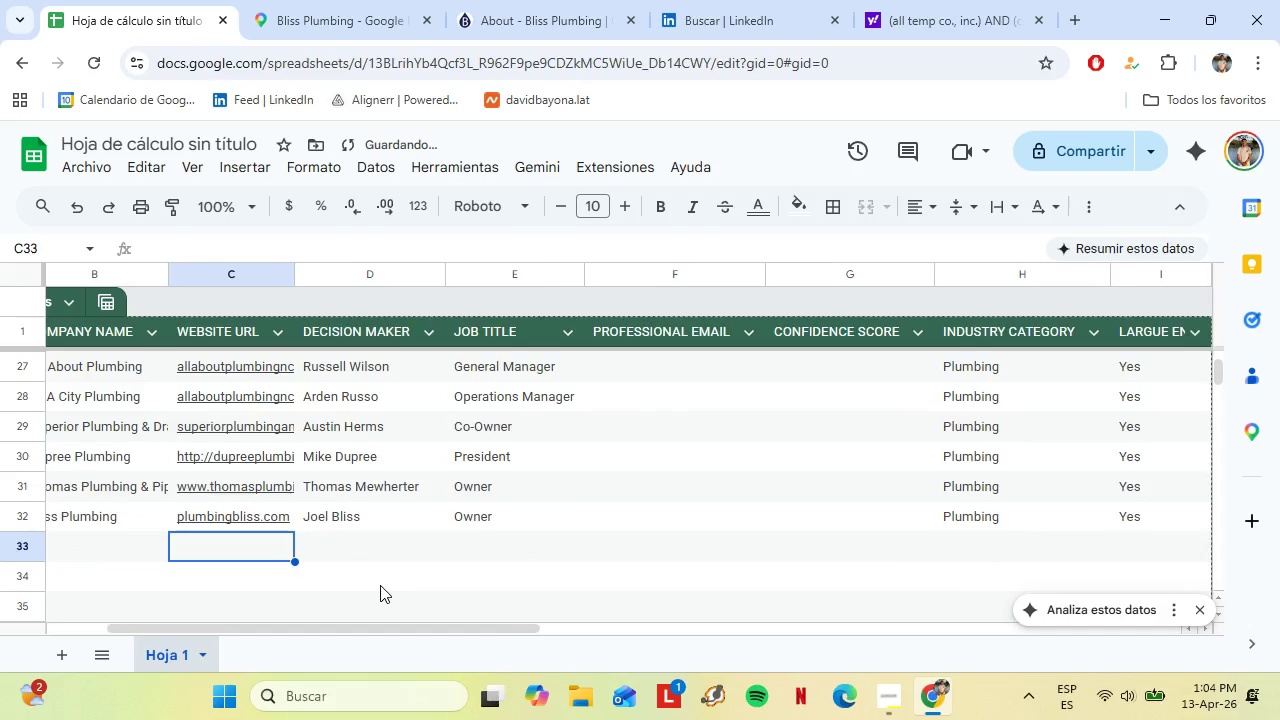 
key(ArrowUp)
 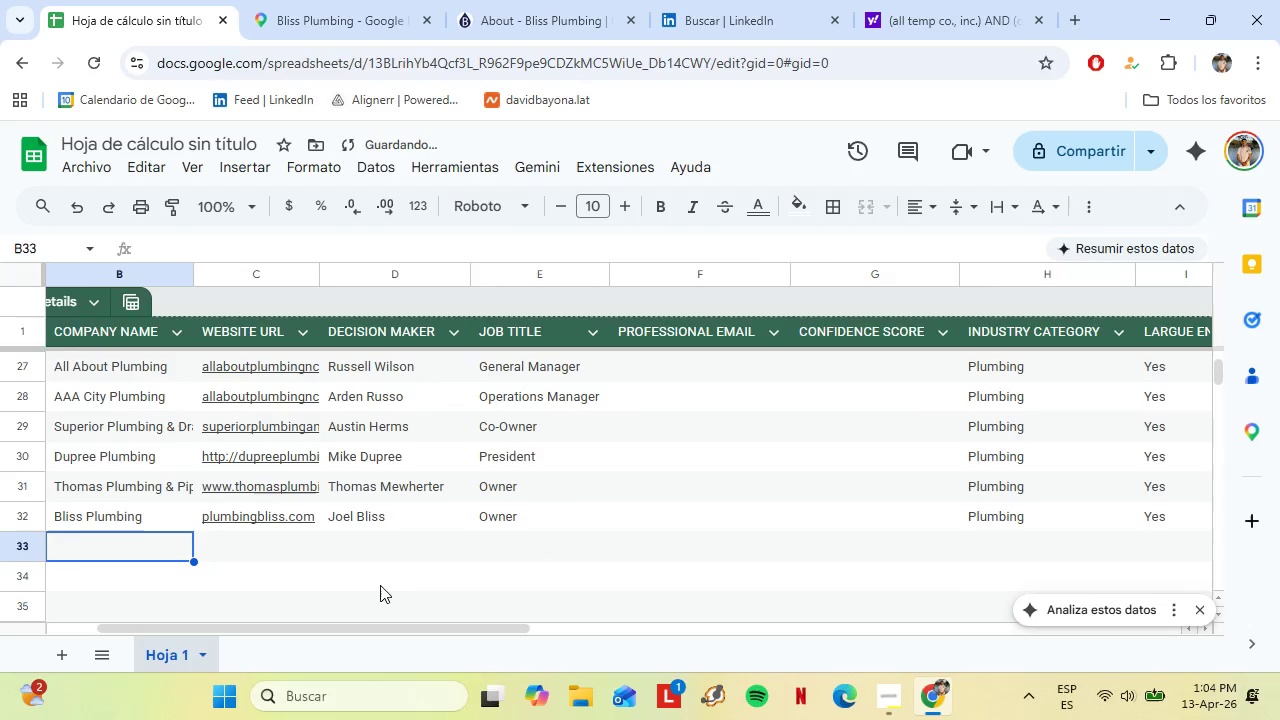 
key(ArrowLeft)
 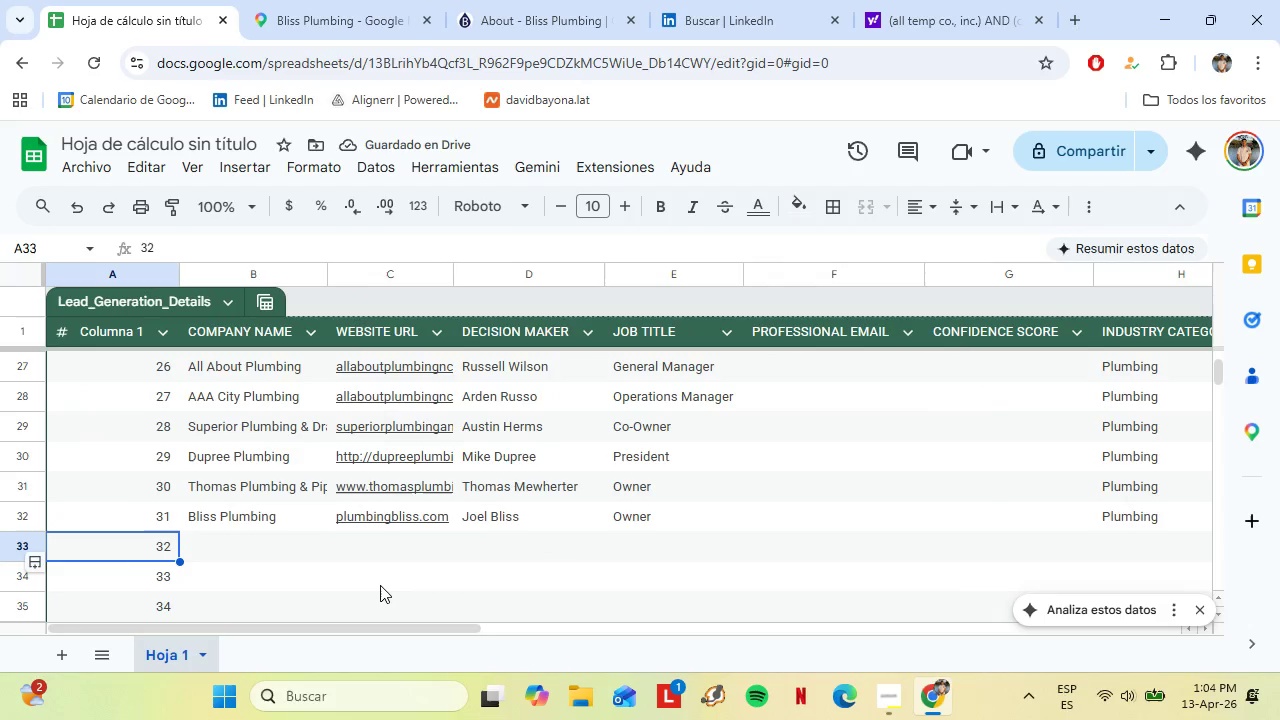 
key(ArrowLeft)
 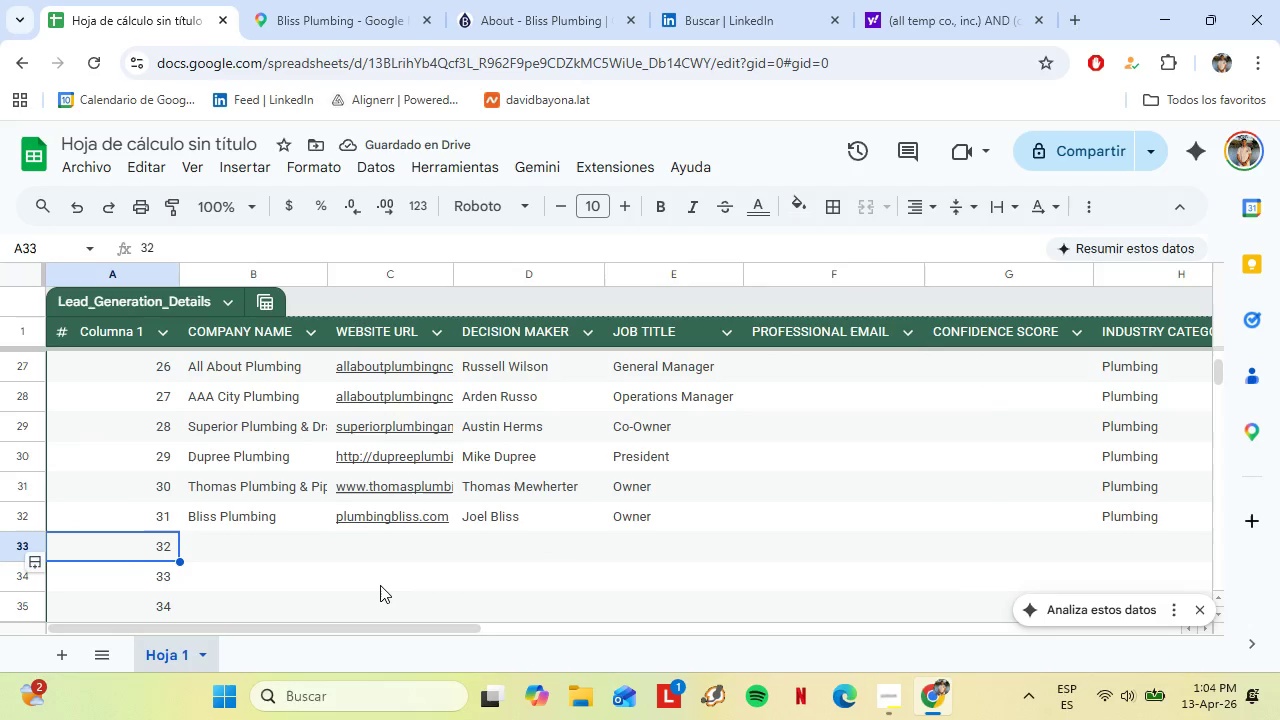 
key(ArrowLeft)
 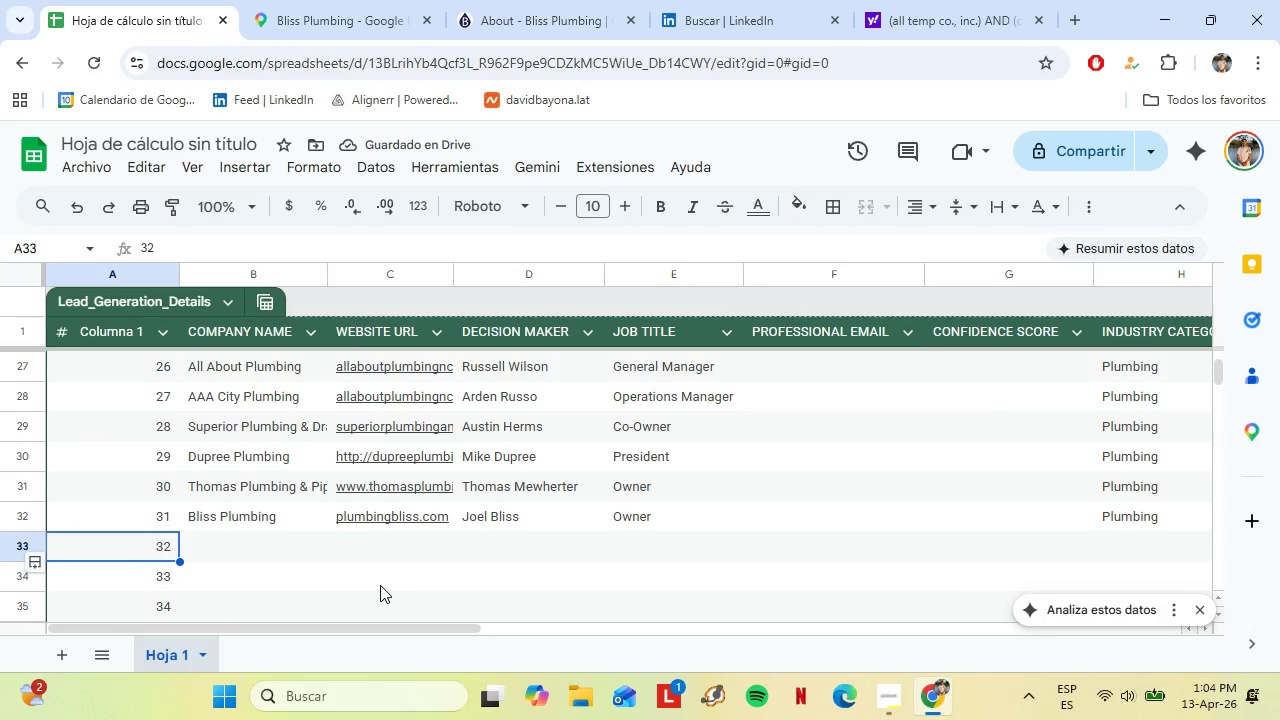 
key(ArrowLeft)
 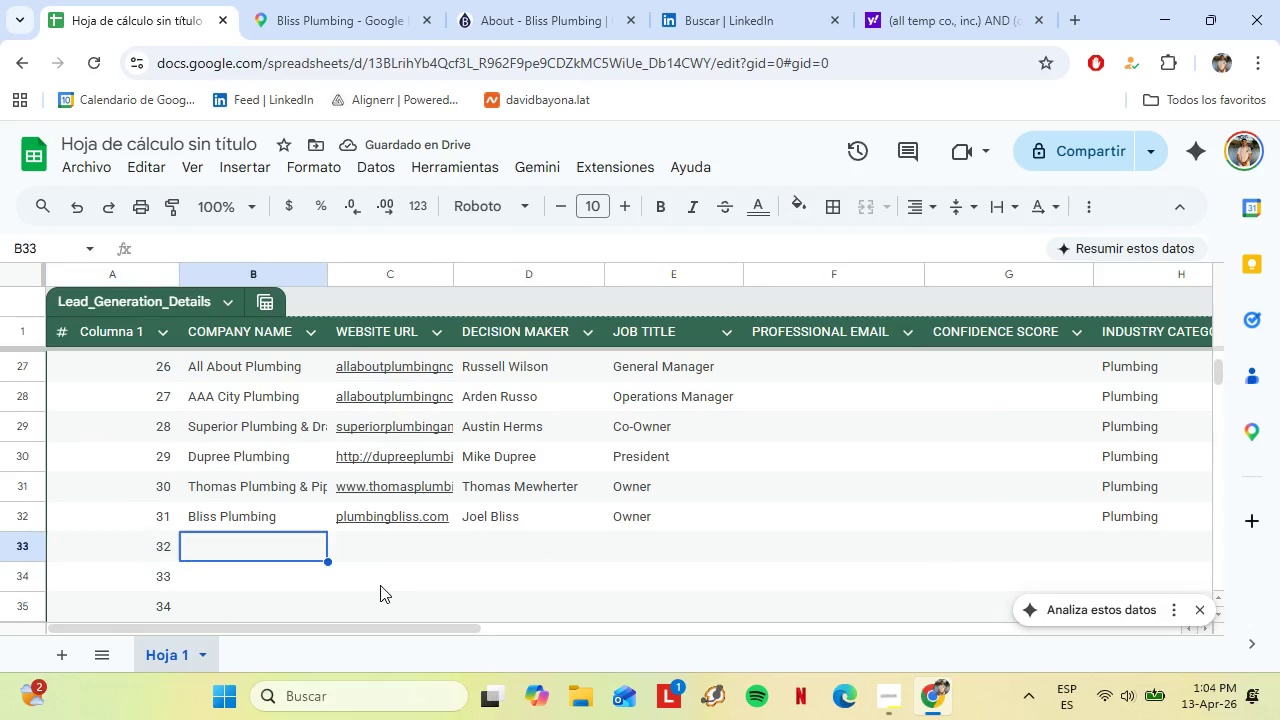 
key(ArrowRight)
 